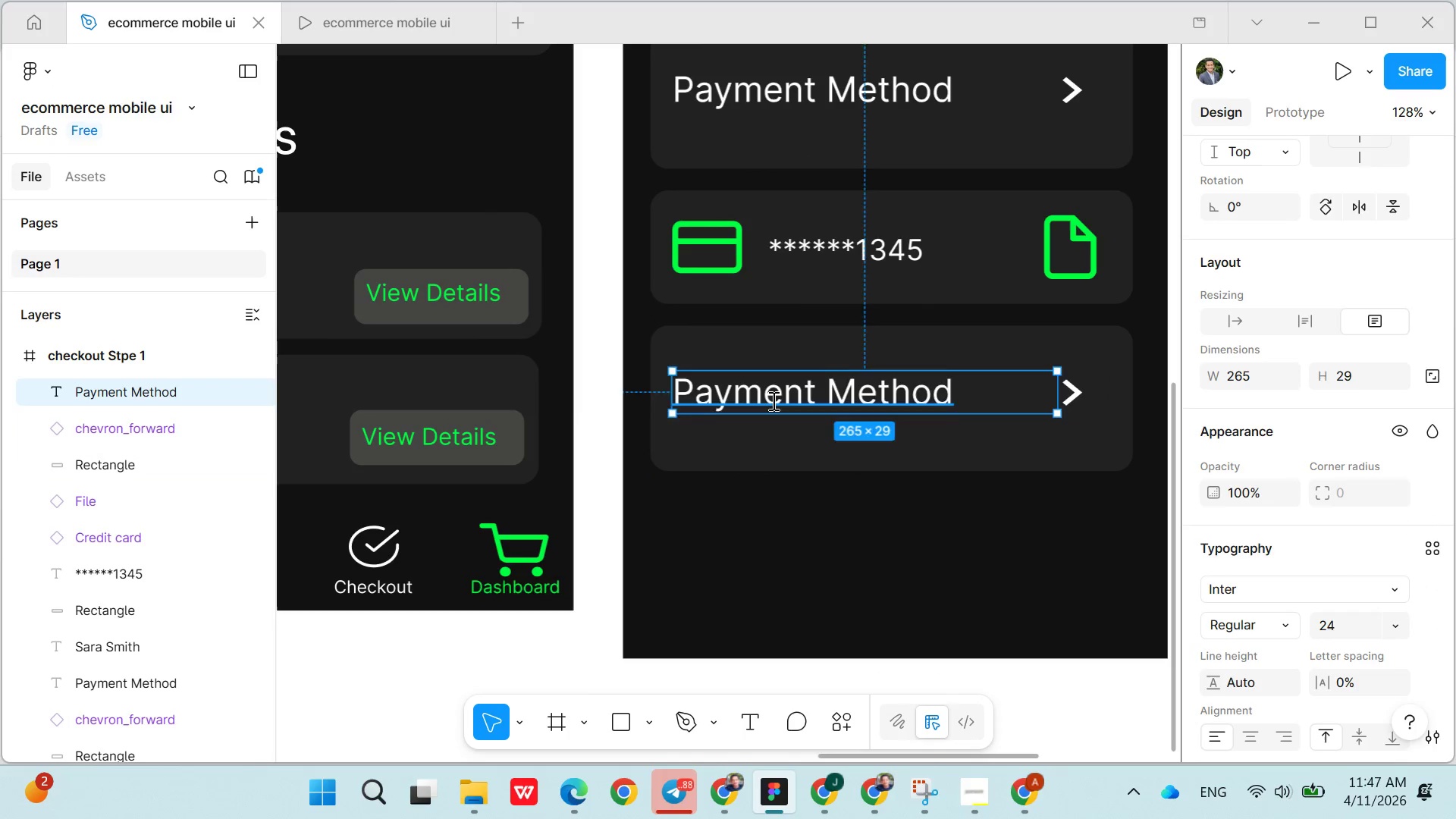 
triple_click([772, 400])
 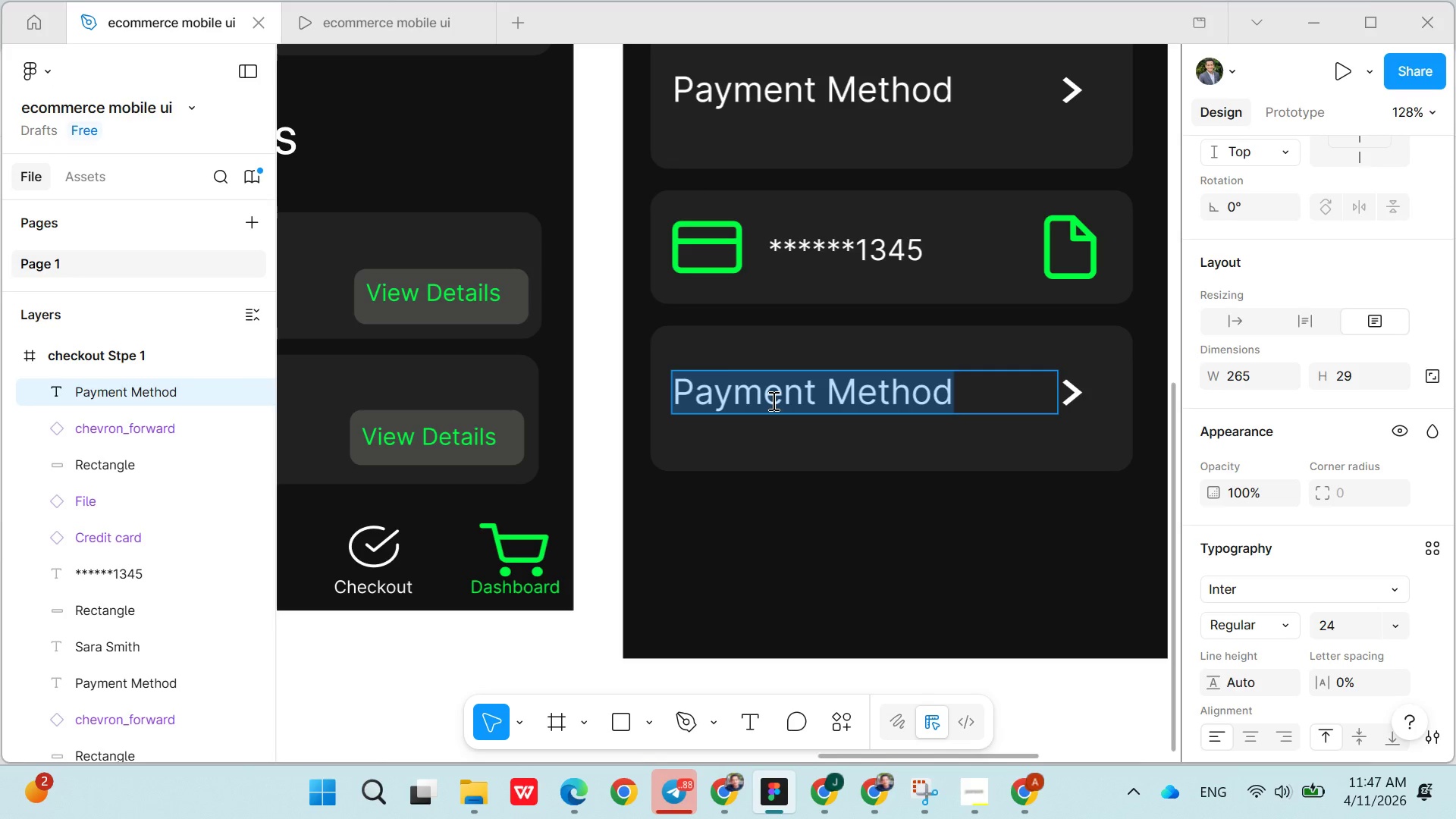 
type(Order Summ)
 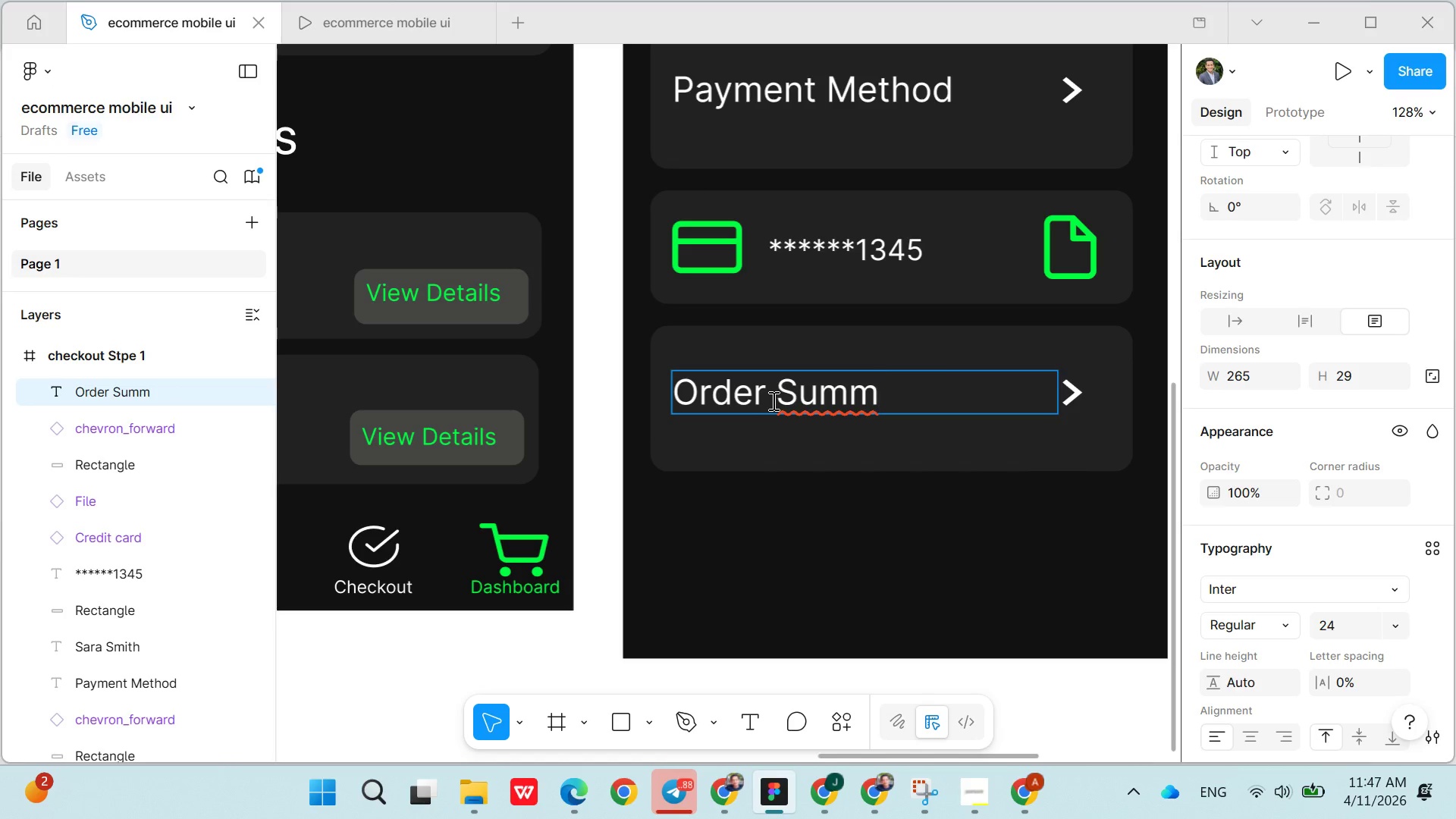 
type(ary)
 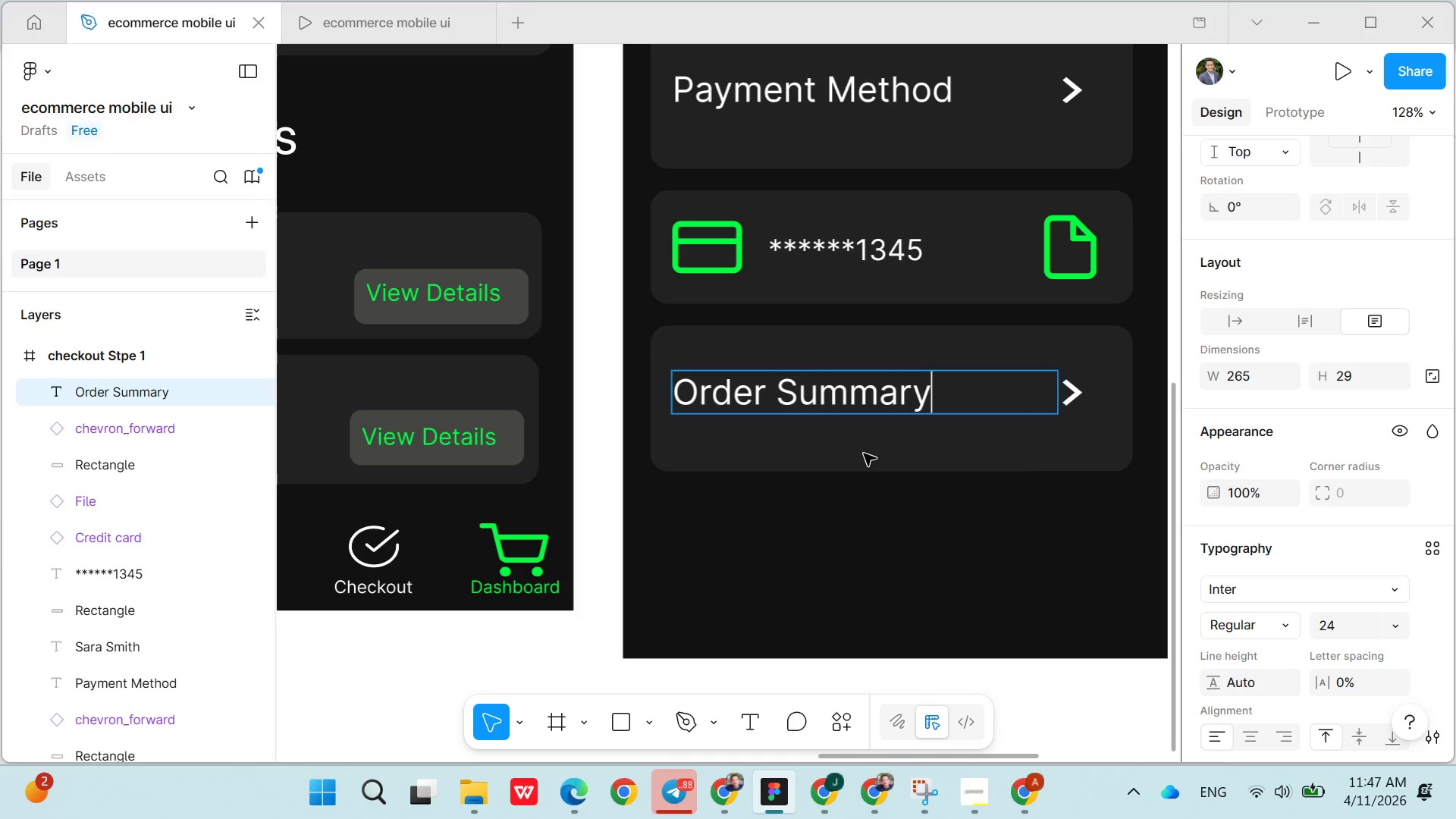 
left_click([889, 508])
 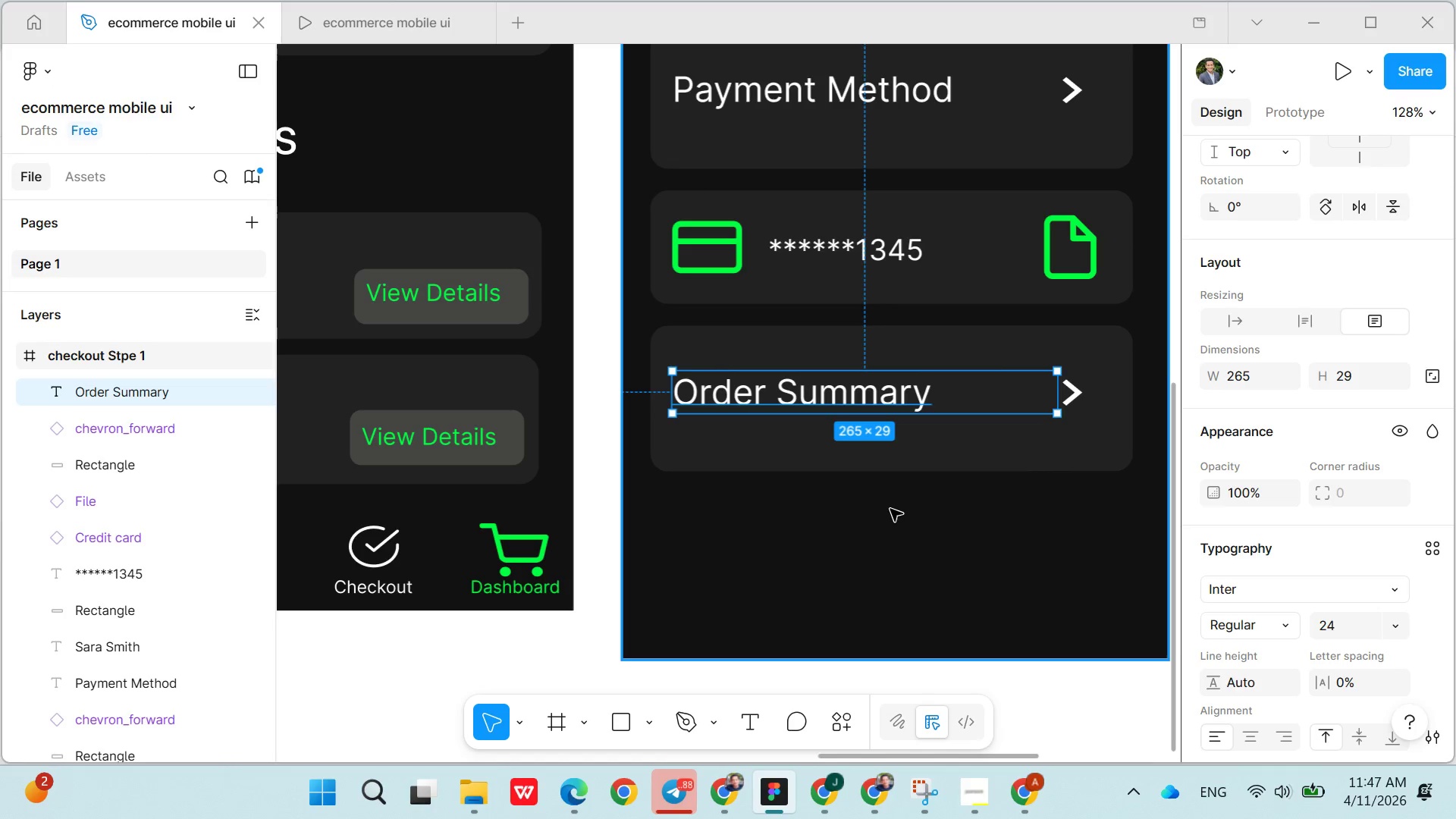 
left_click([892, 510])
 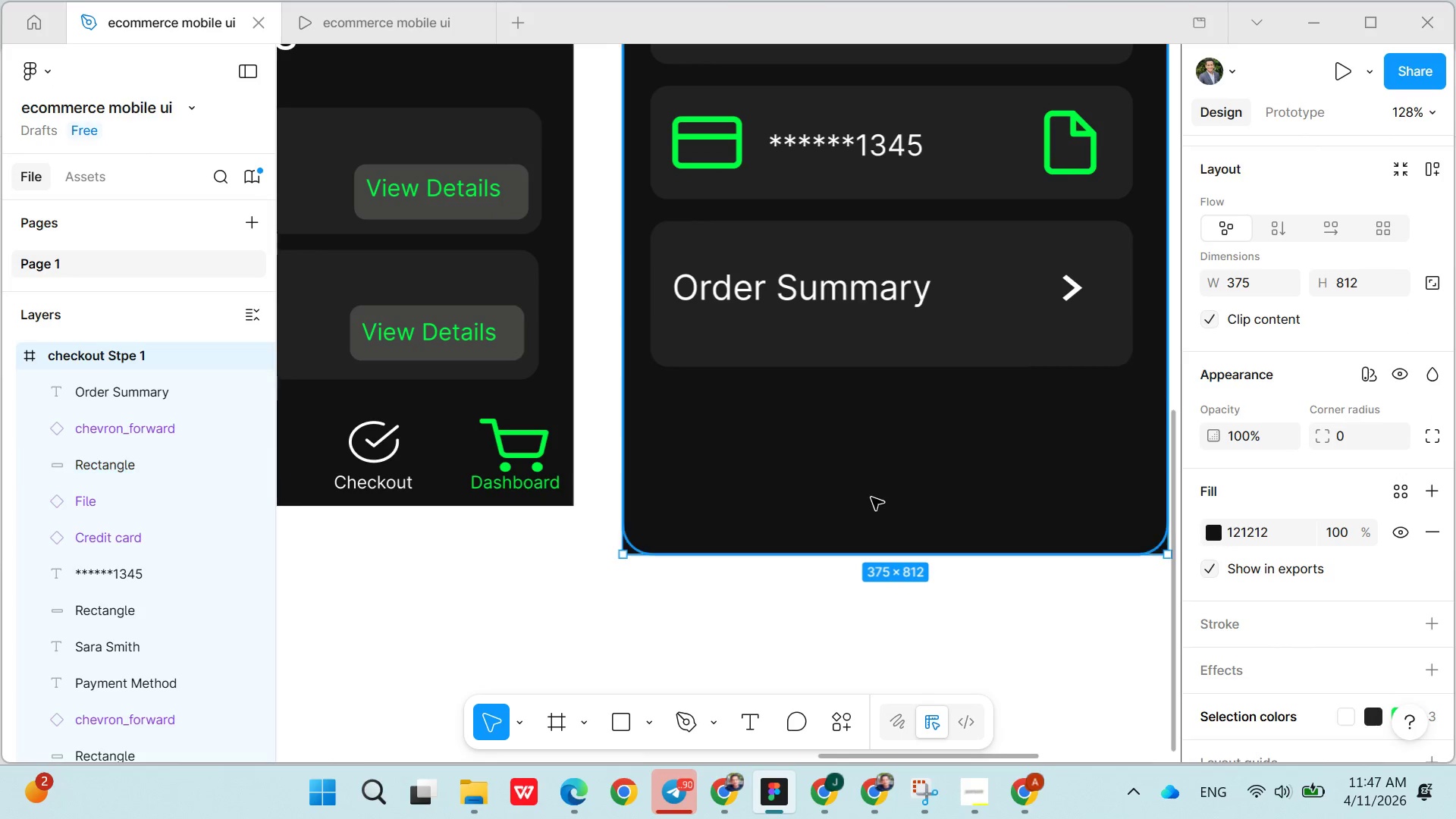 
left_click([619, 720])
 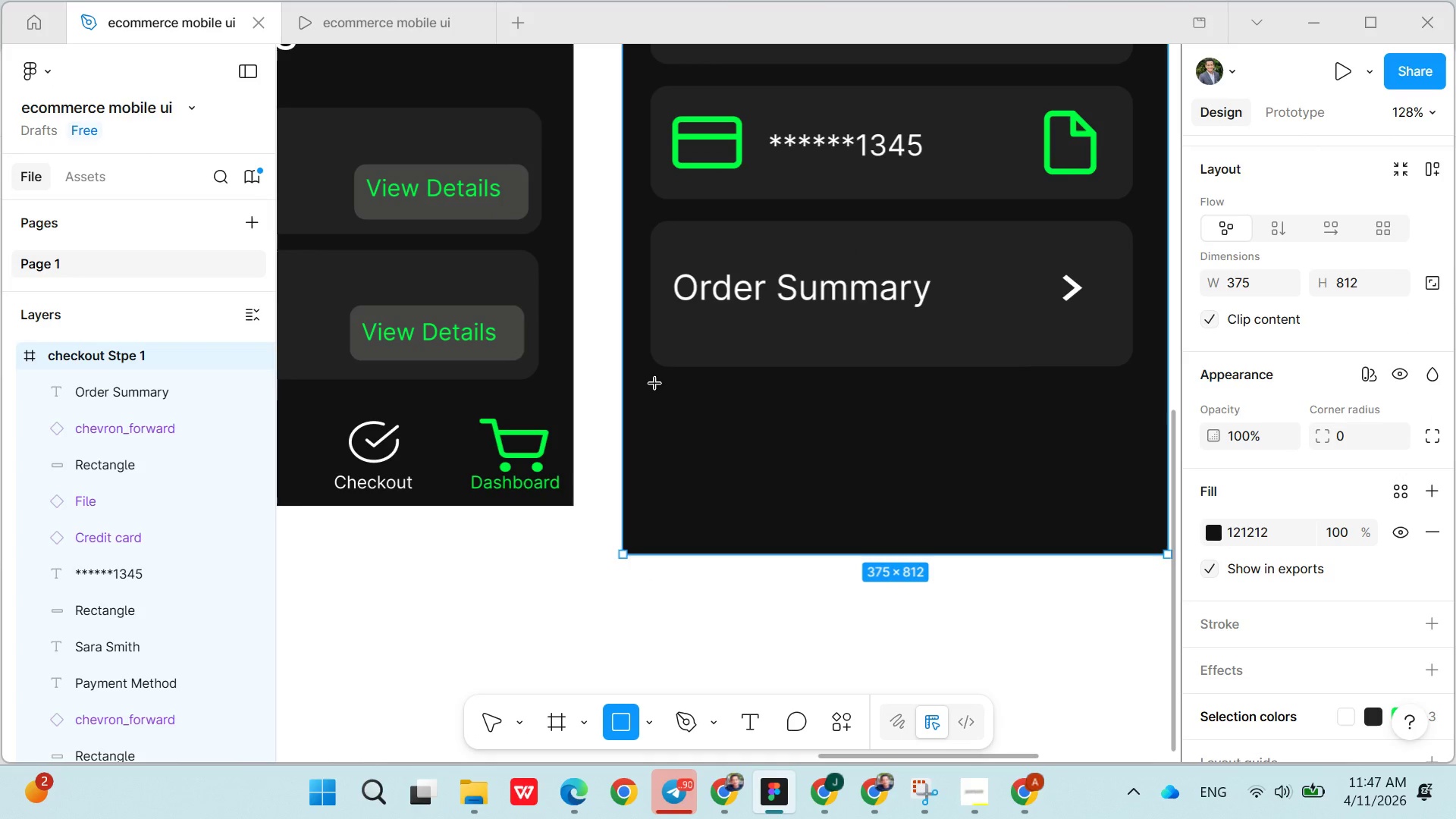 
left_click([721, 340])
 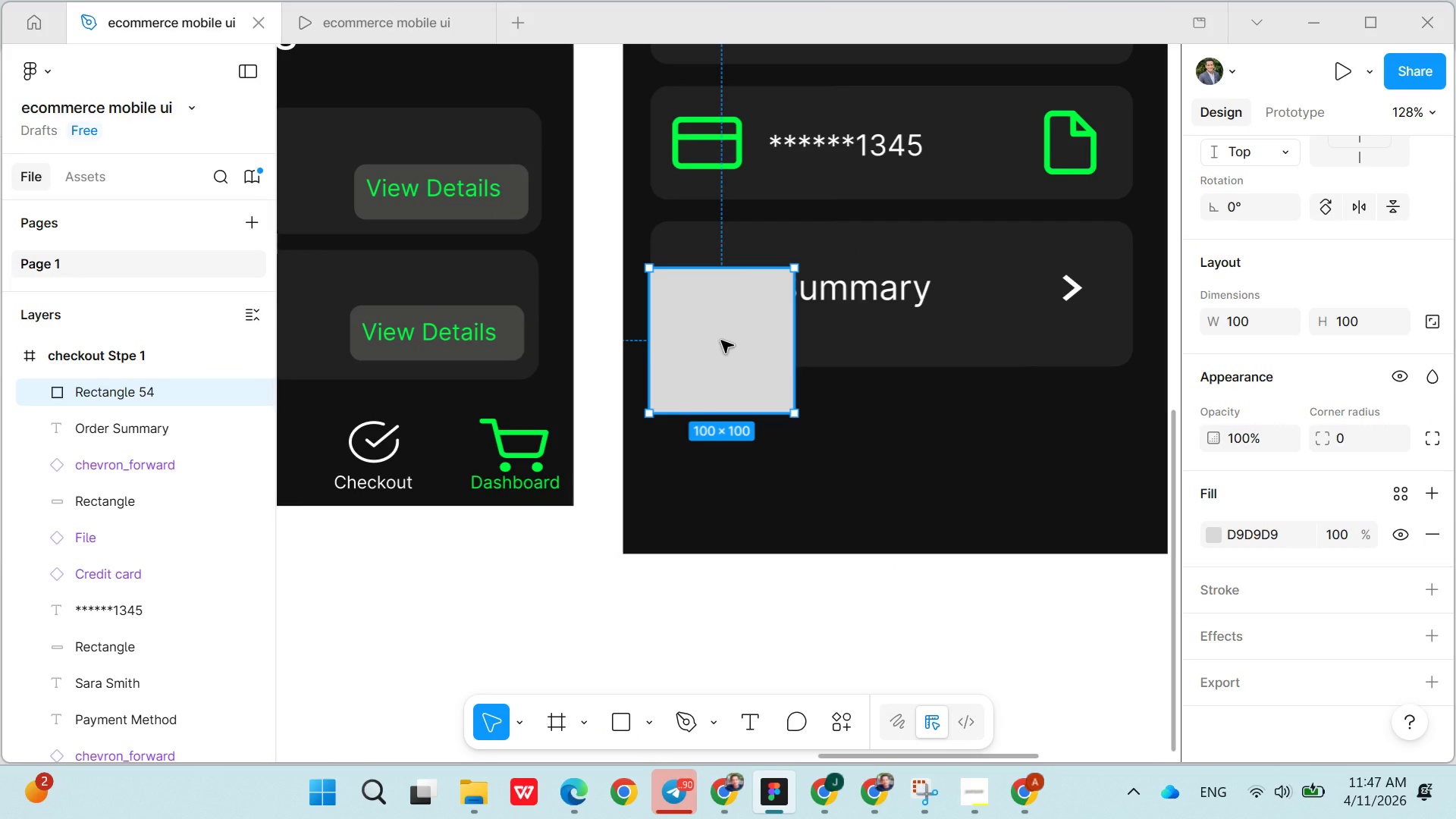 
key(Control+X)
 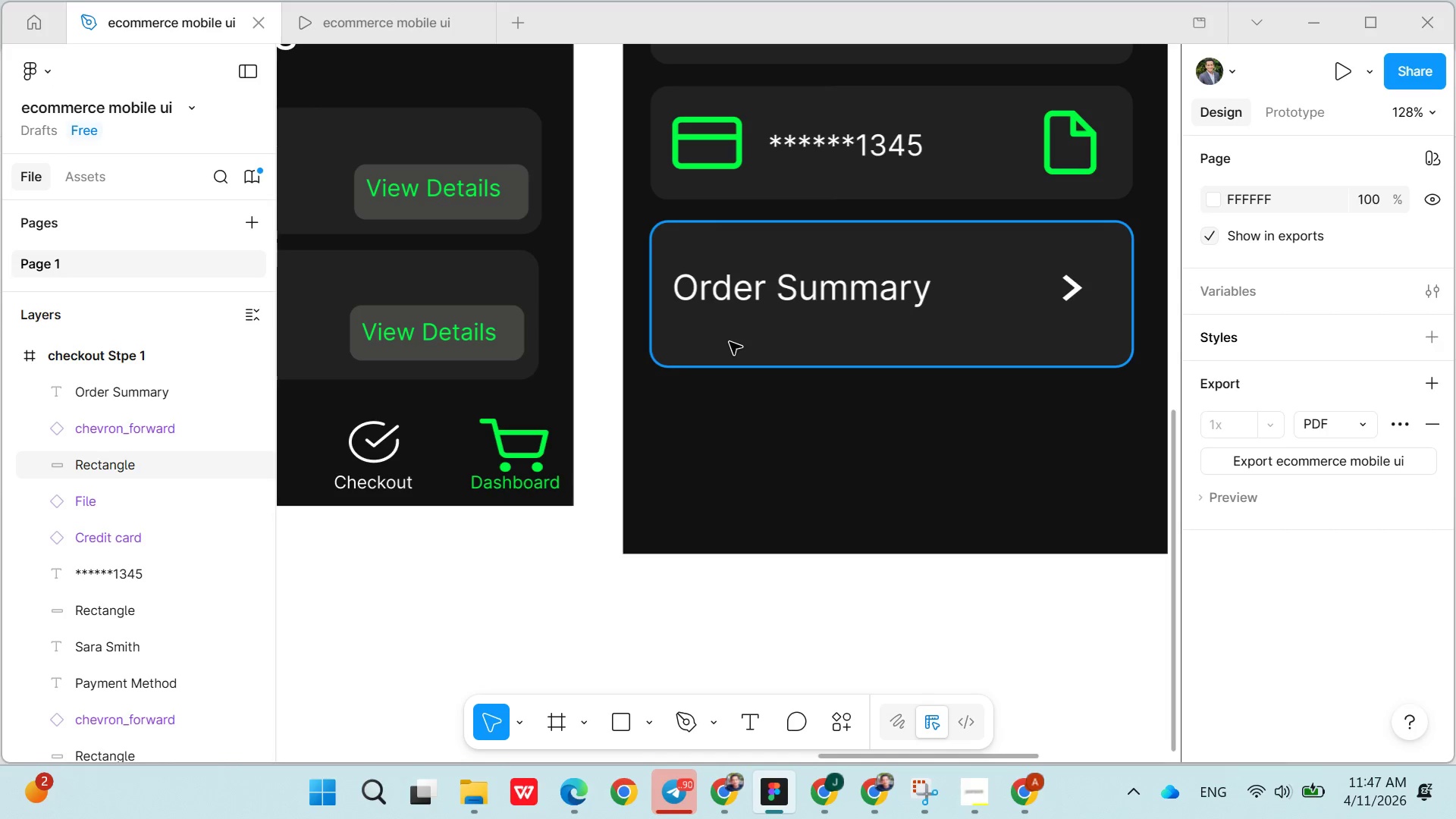 
left_click([730, 342])
 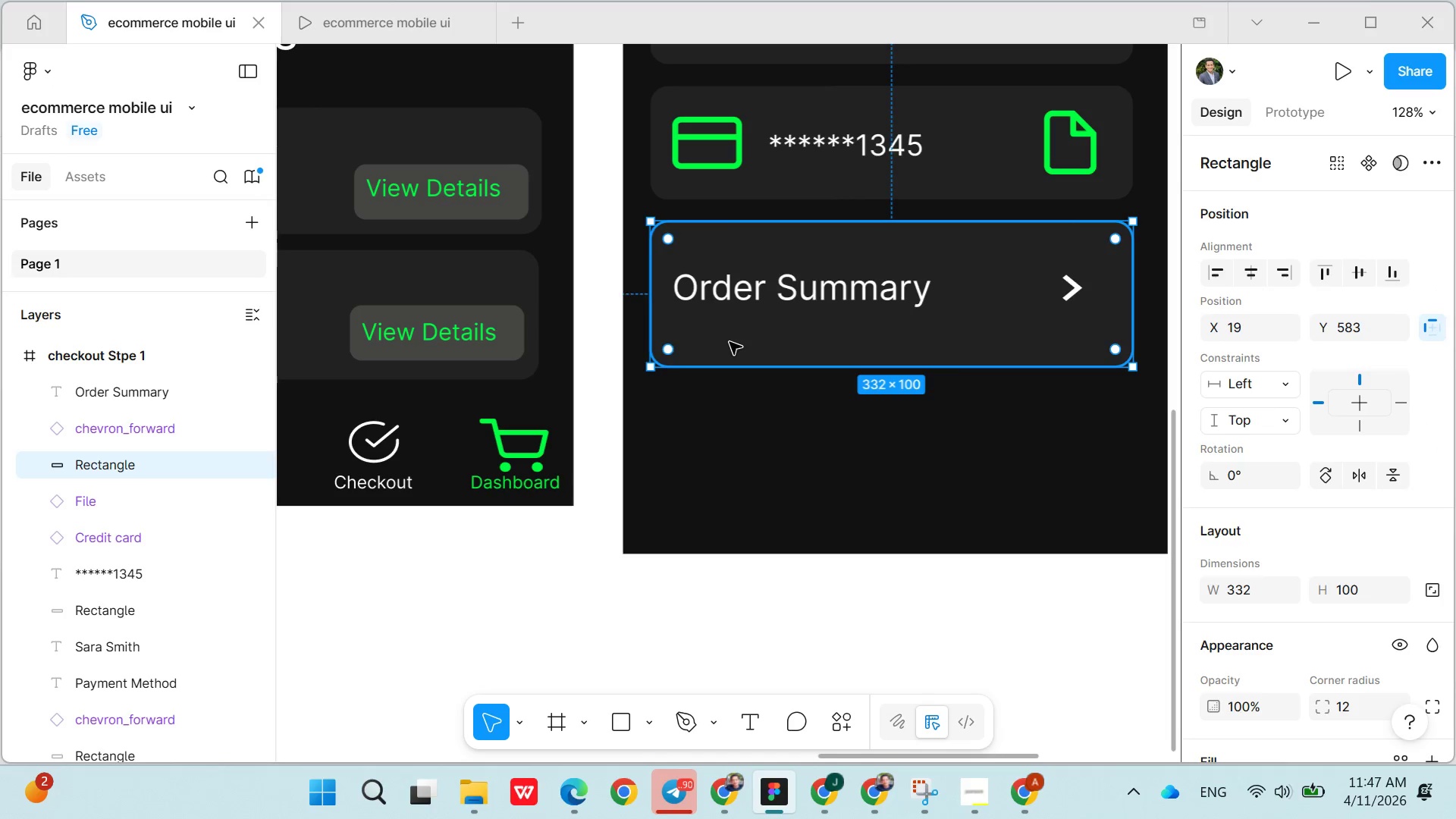 
key(Control+C)
 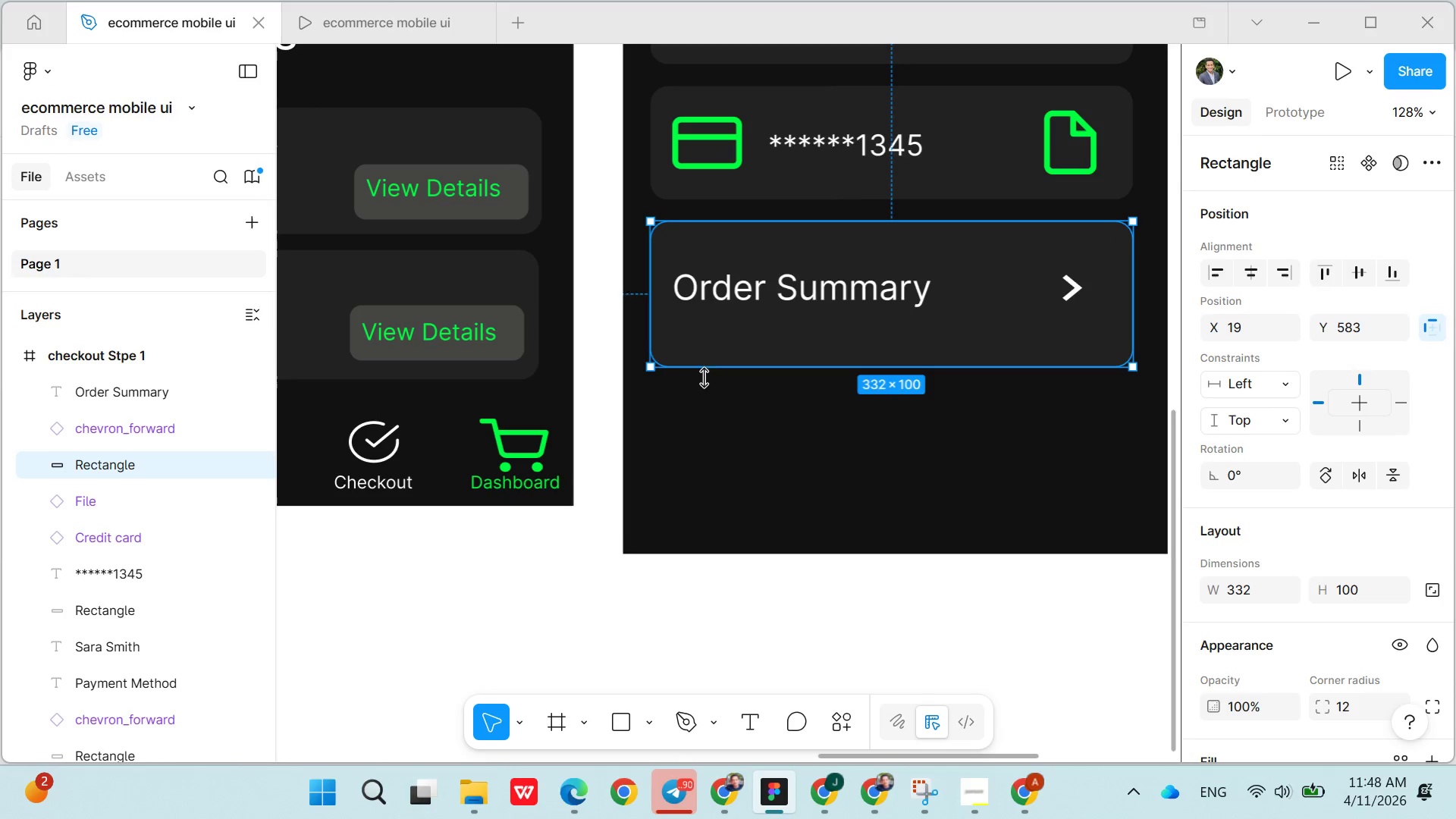 
left_click([702, 379])
 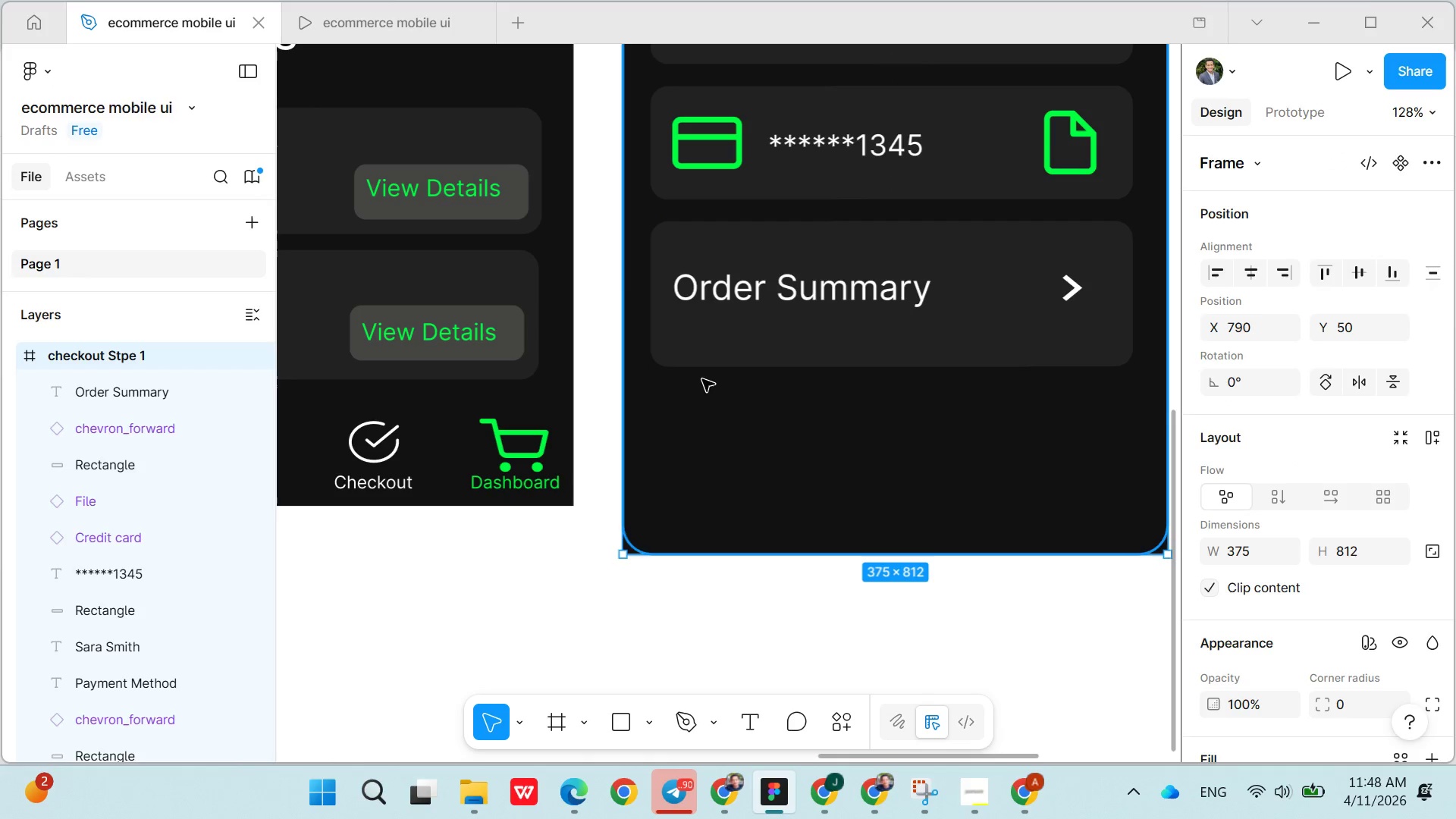 
key(Control+V)
 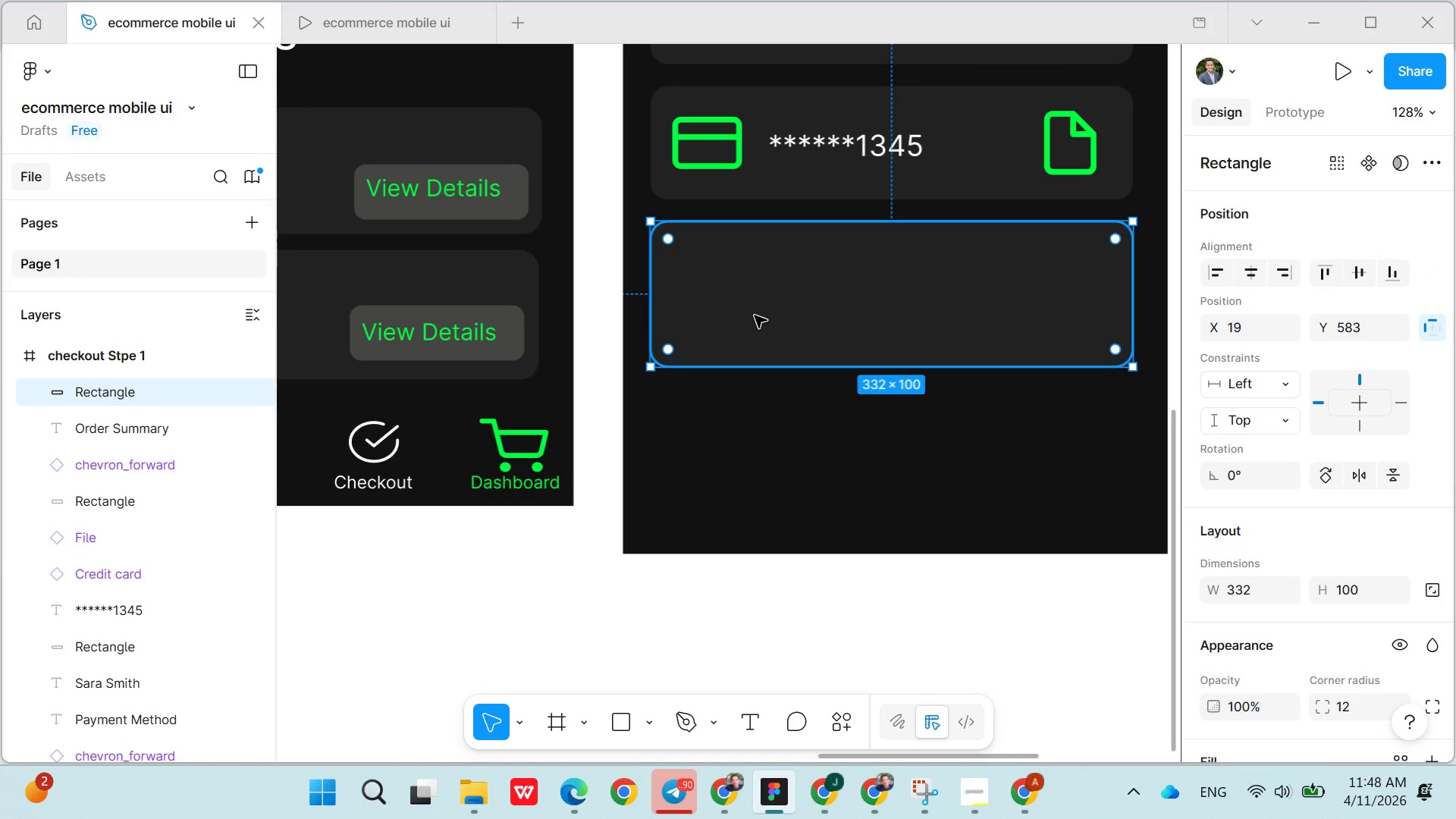 
left_click_drag(start_coordinate=[755, 315], to_coordinate=[763, 465])
 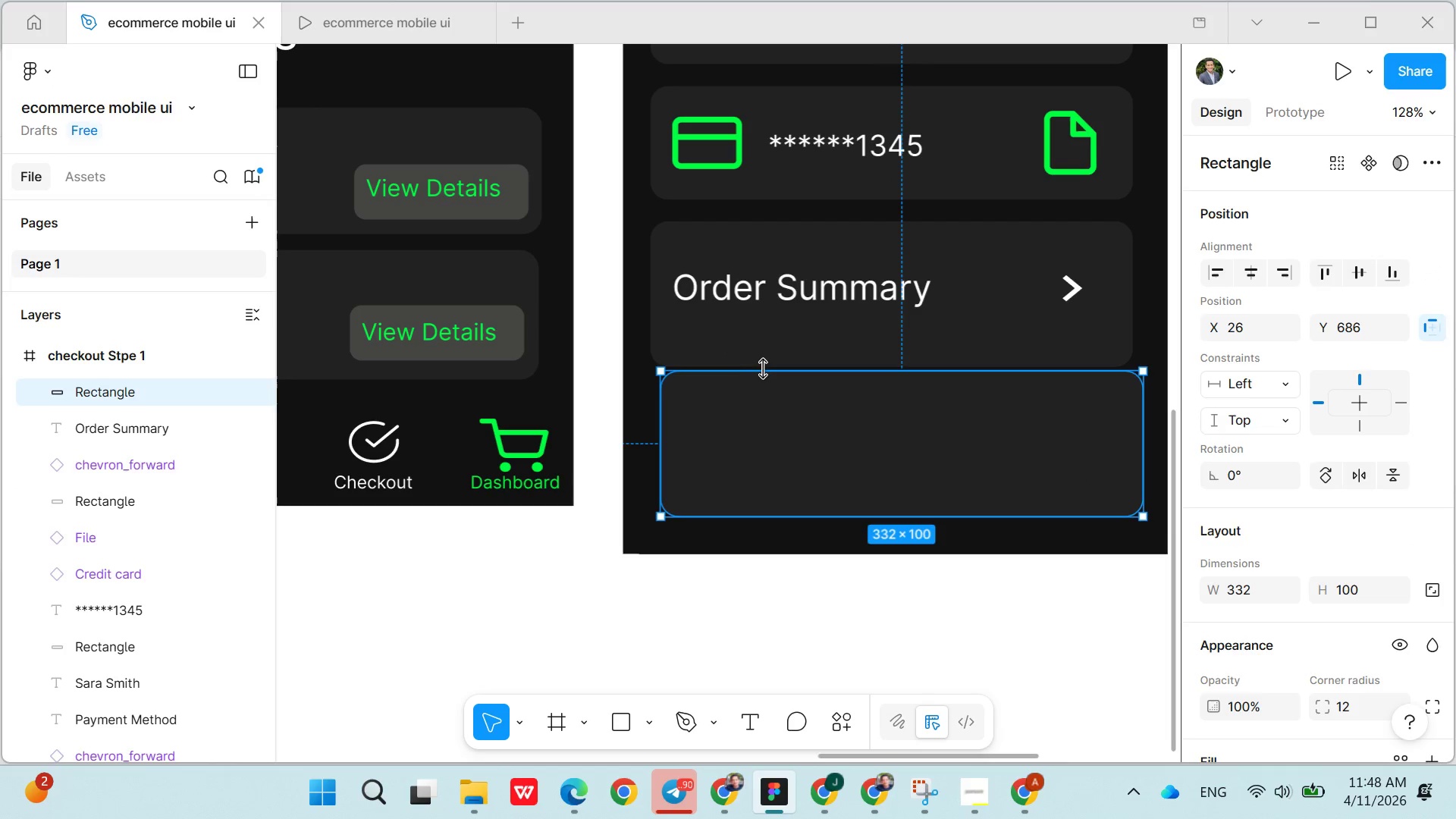 
left_click([765, 369])
 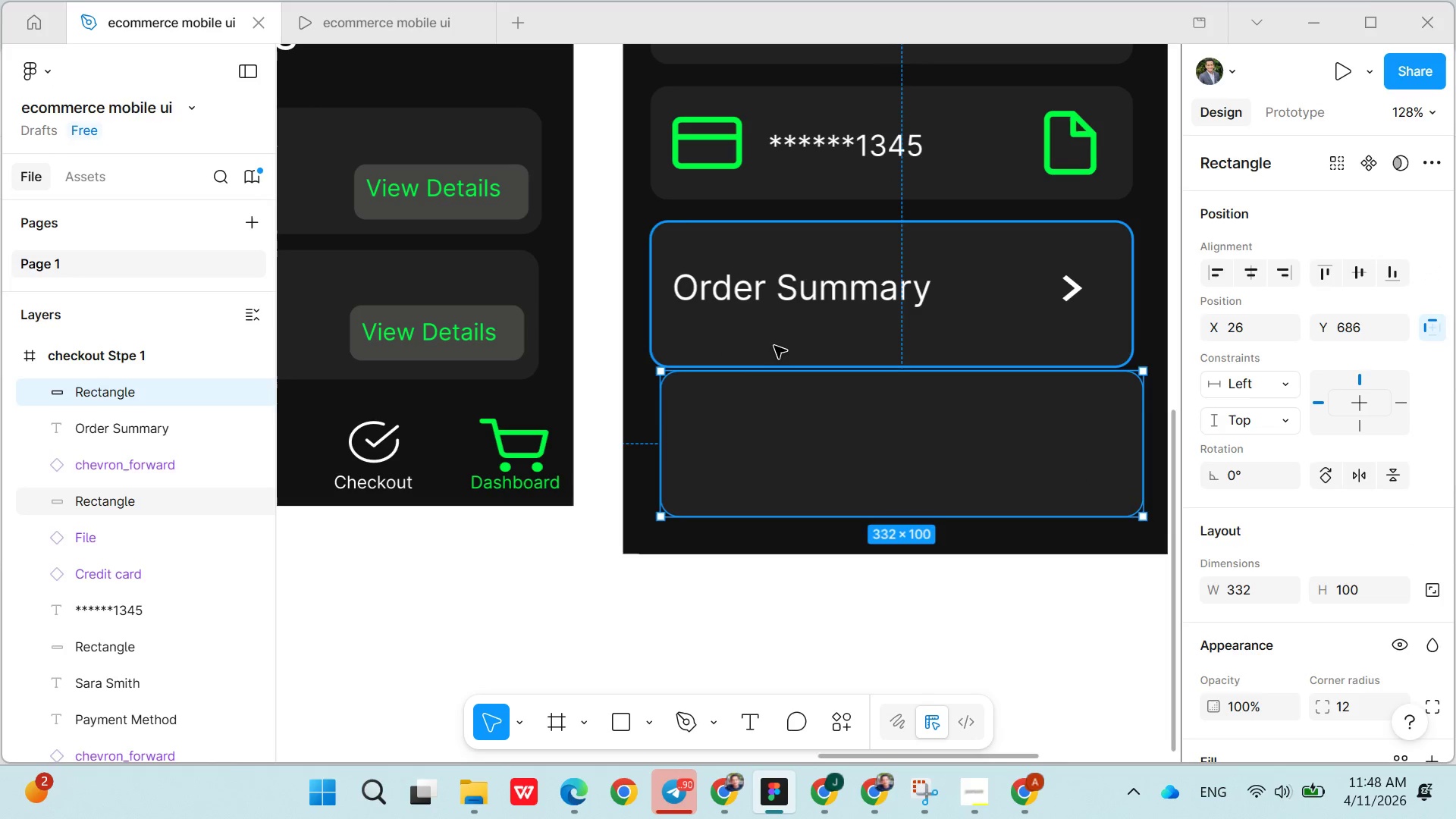 
left_click([774, 346])
 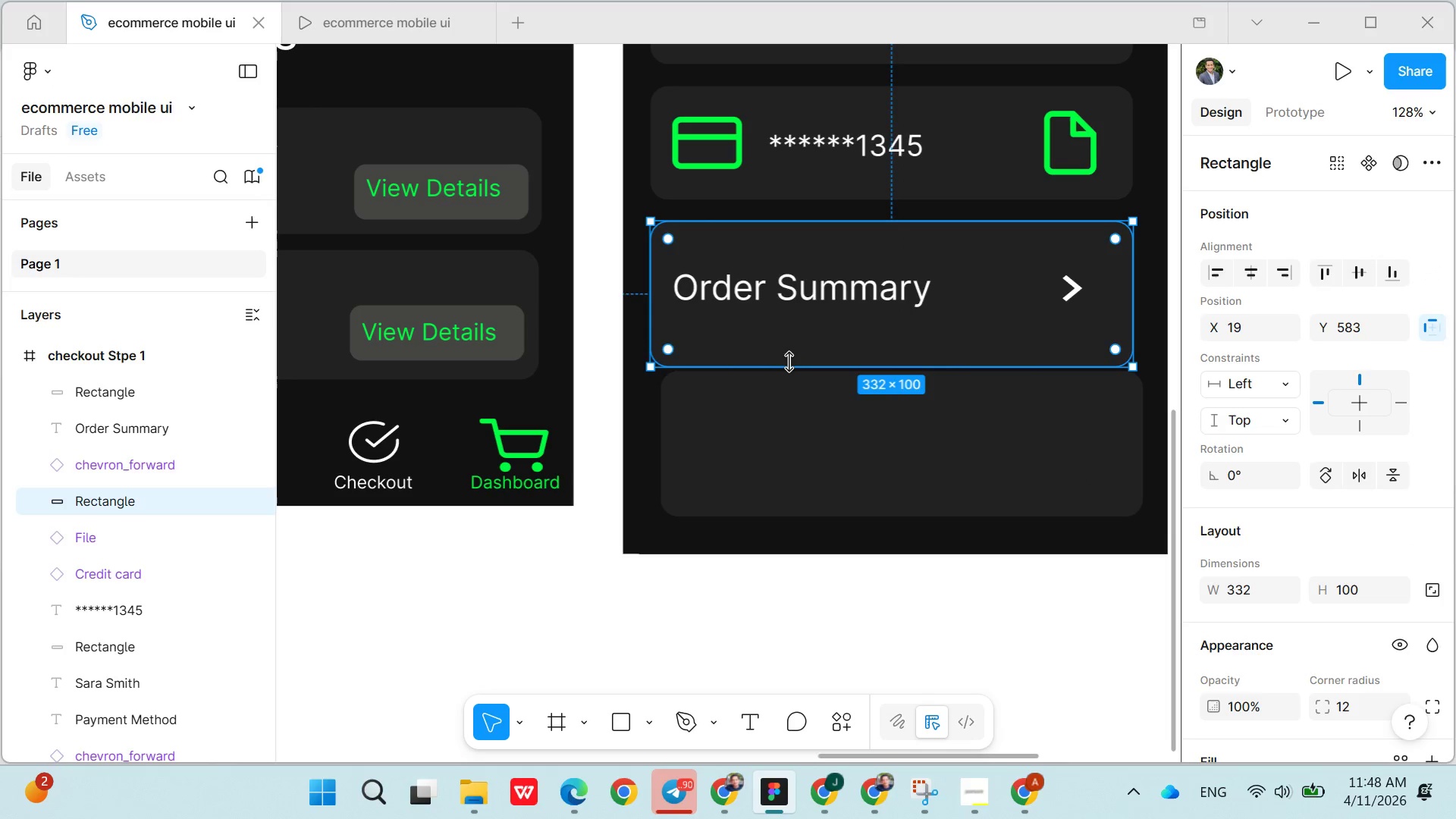 
left_click_drag(start_coordinate=[789, 362], to_coordinate=[790, 323])
 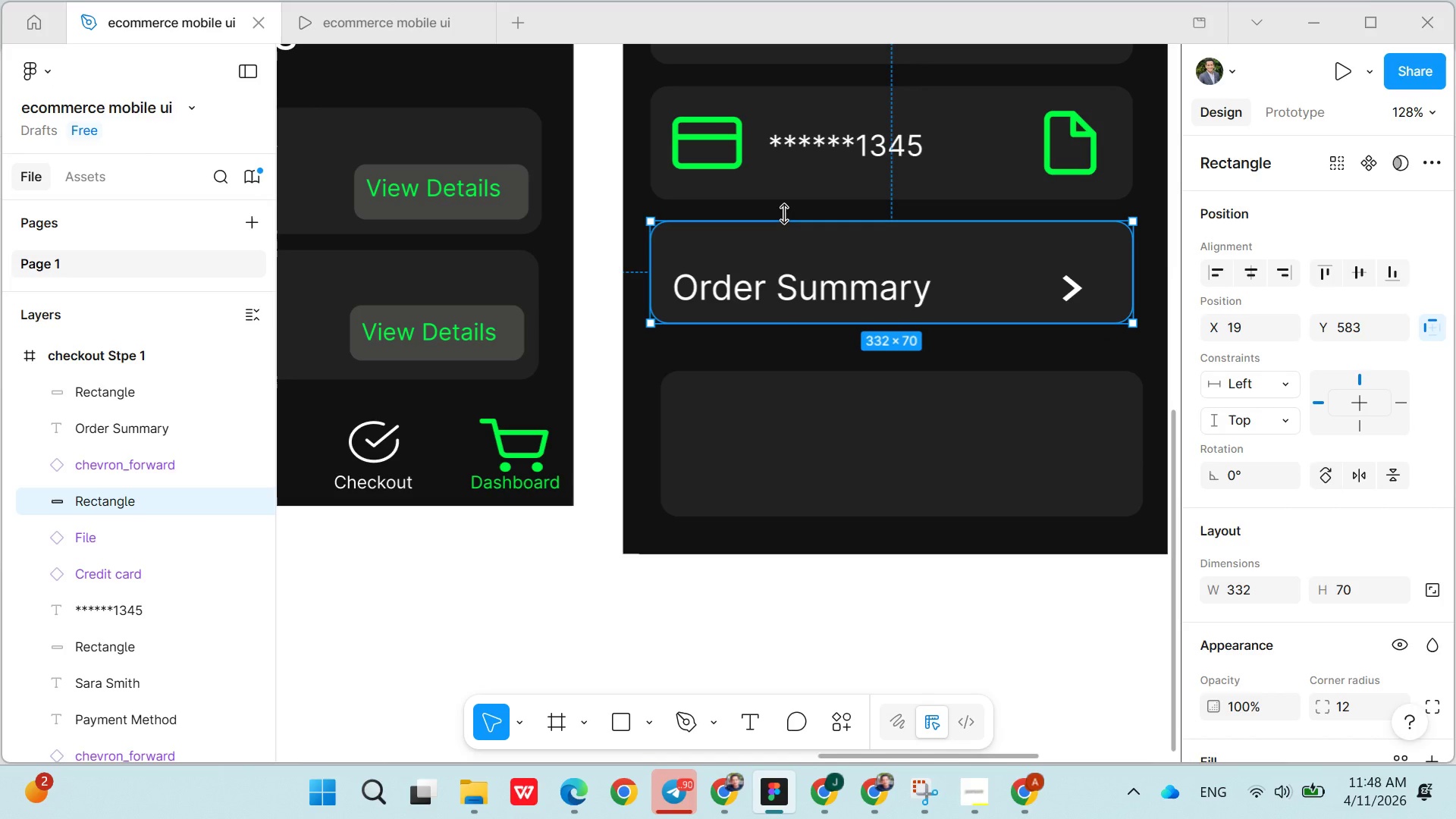 
left_click_drag(start_coordinate=[785, 214], to_coordinate=[781, 249])
 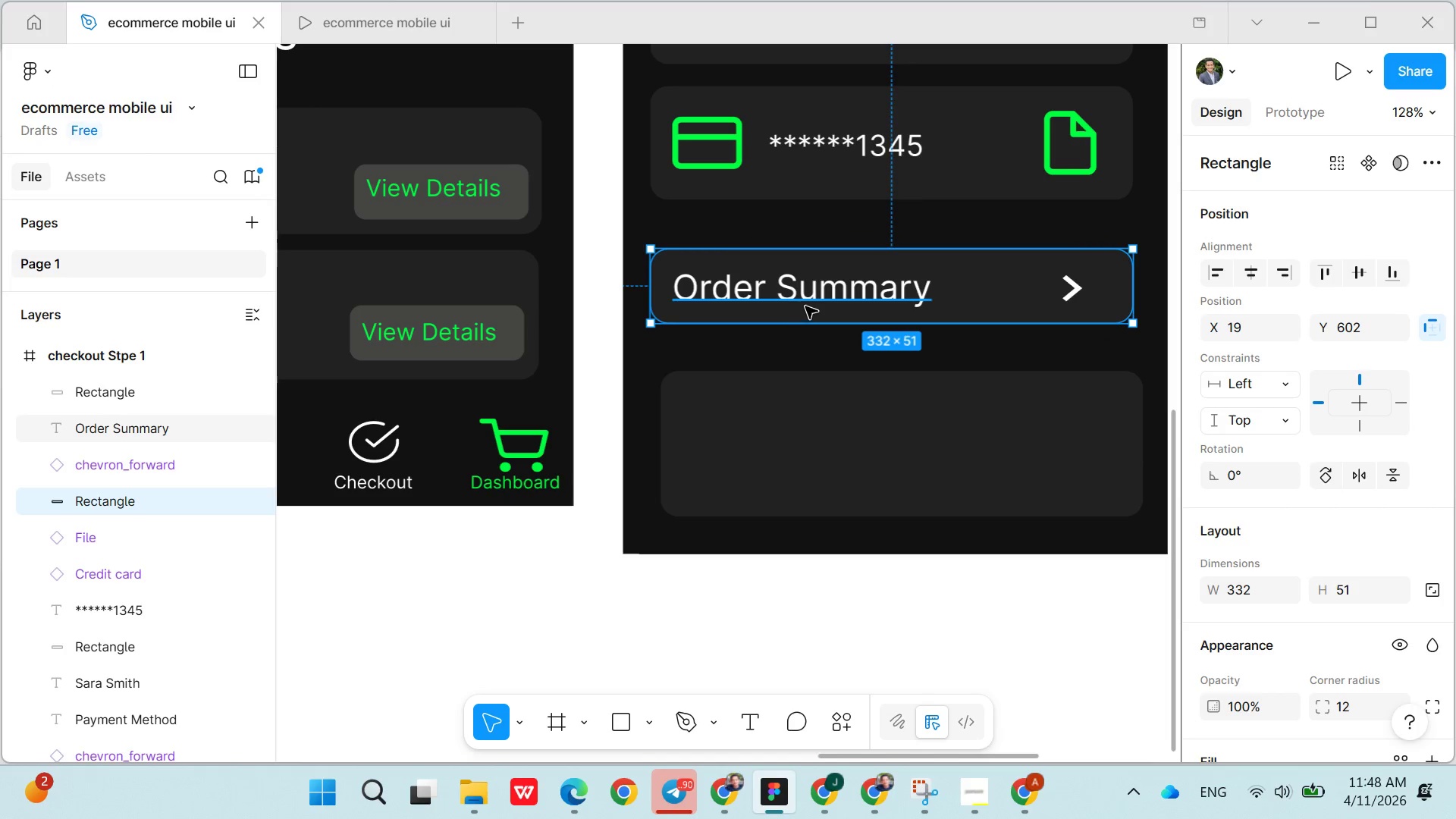 
hold_key(key=ShiftLeft, duration=1.5)
left_click([821, 290])
 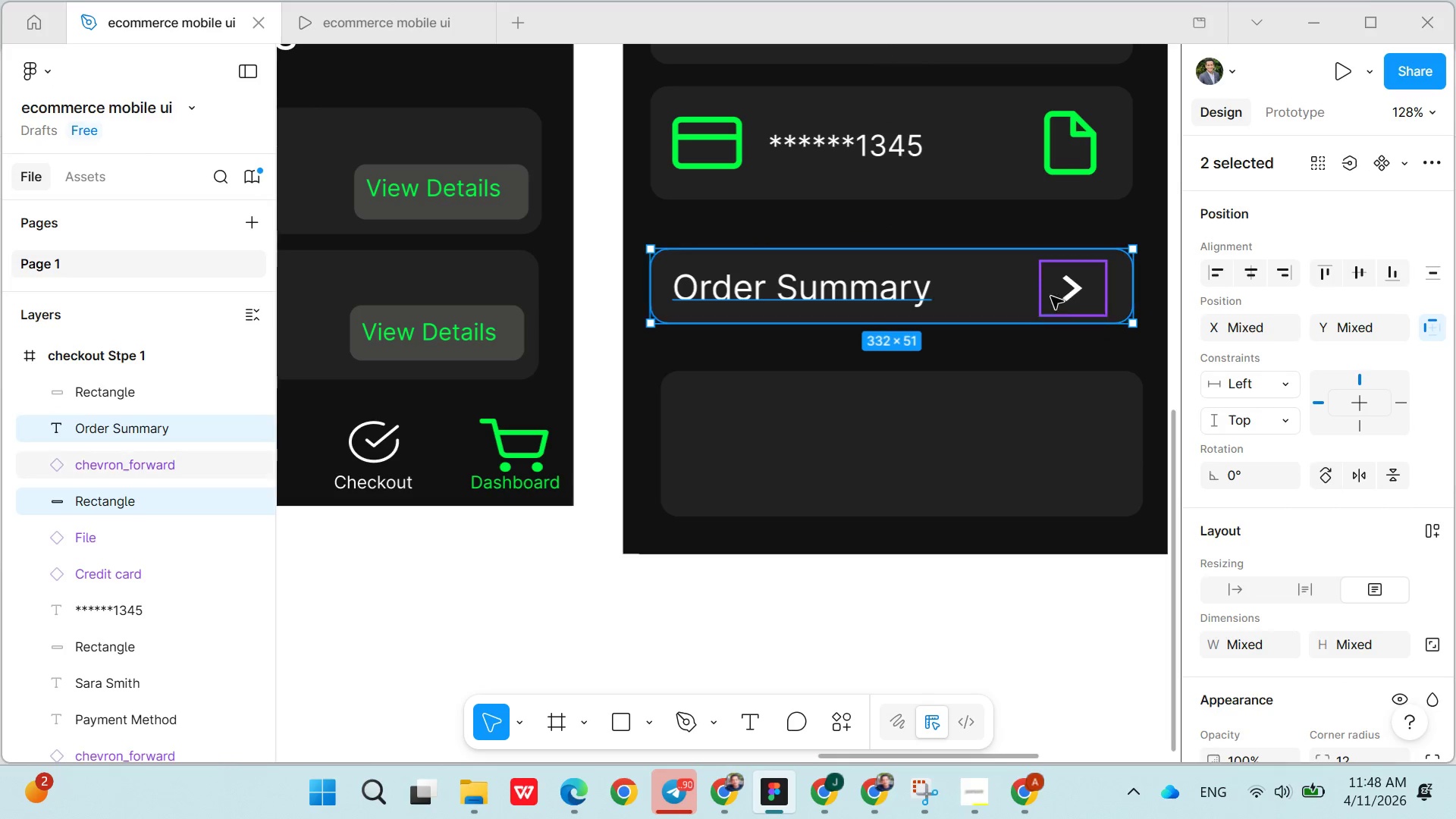 
left_click([1074, 296])
 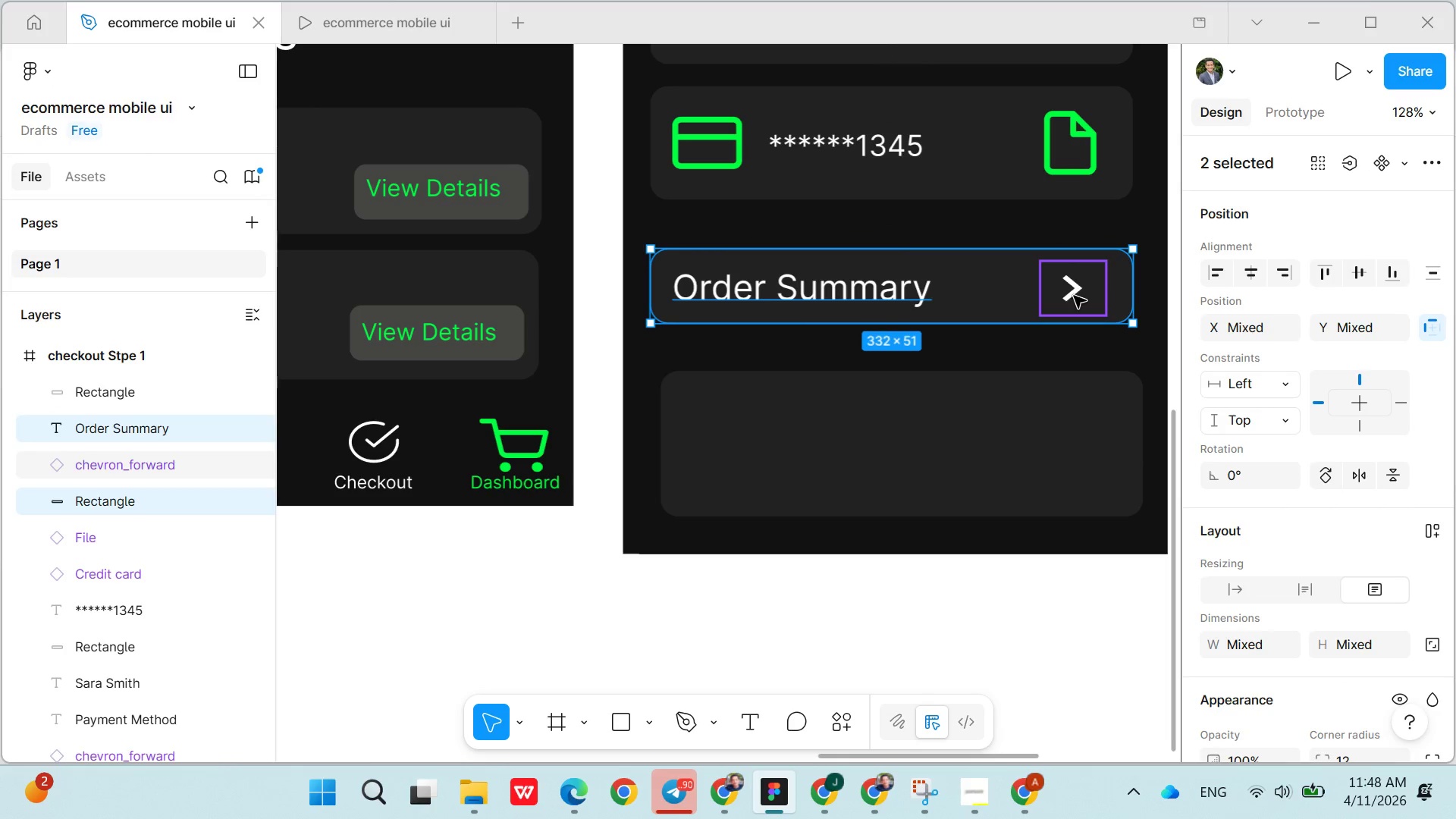 
key(Shift+ShiftLeft)
 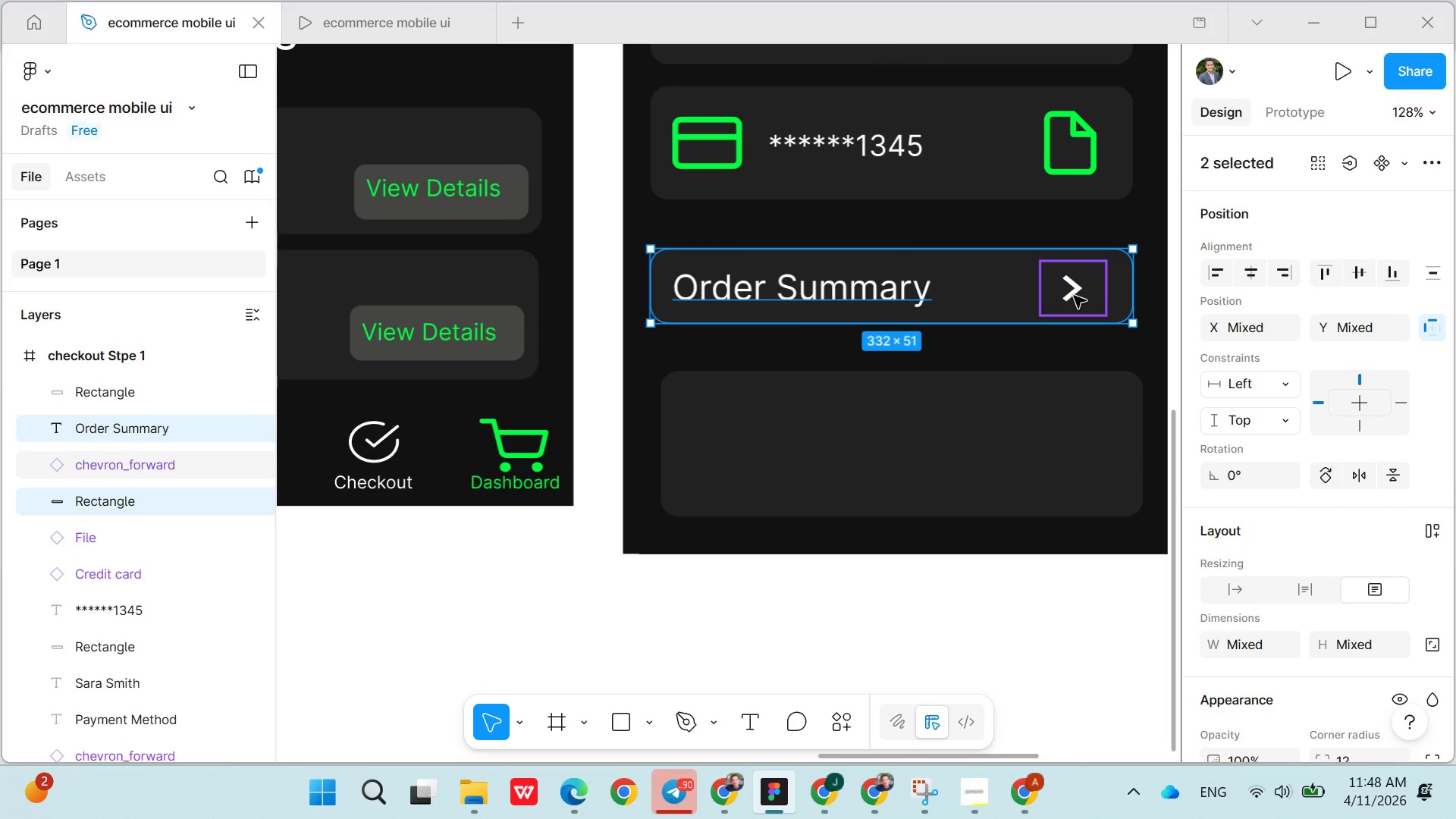 
key(Shift+ShiftLeft)
 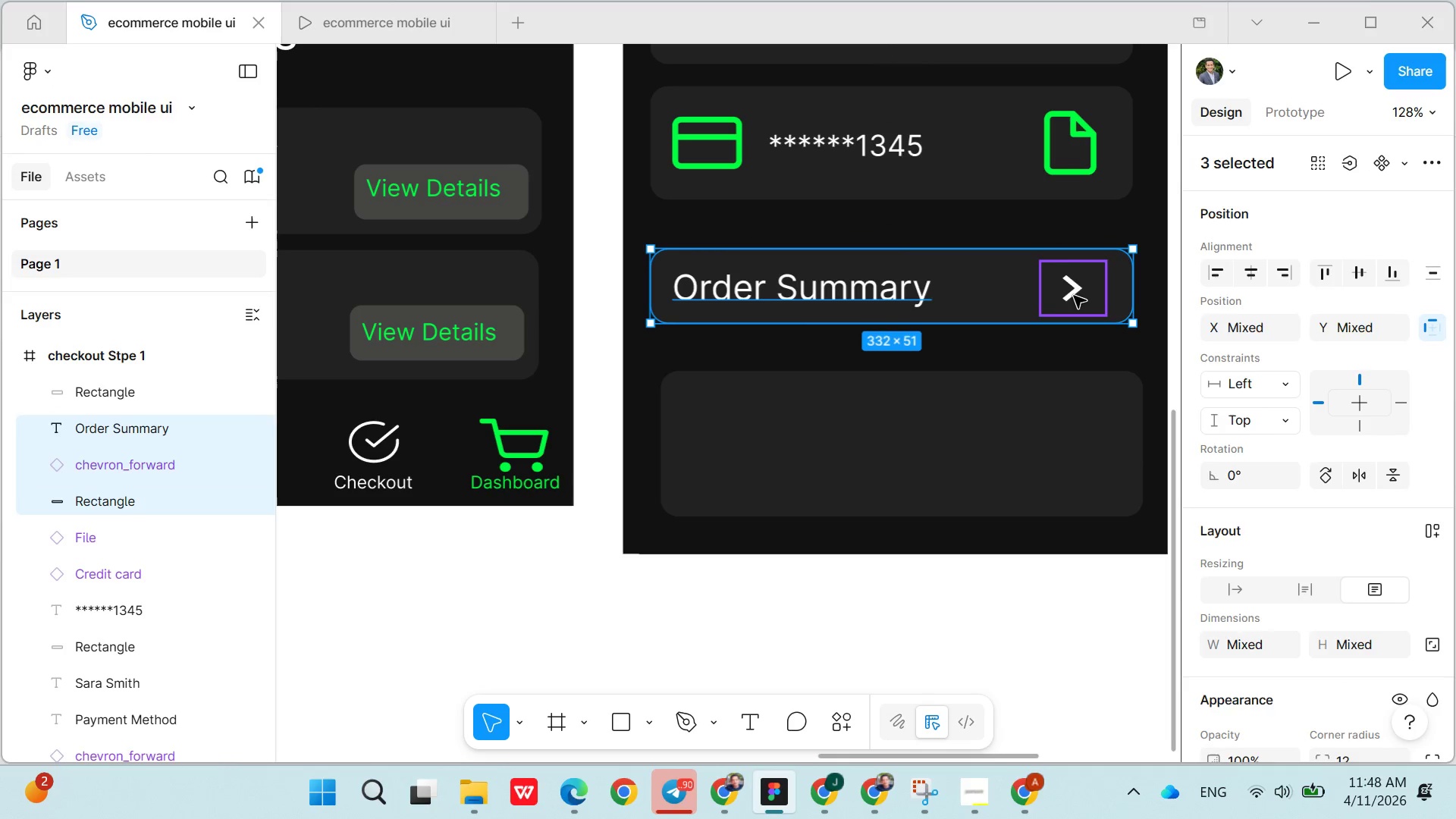 
key(Shift+ShiftLeft)
 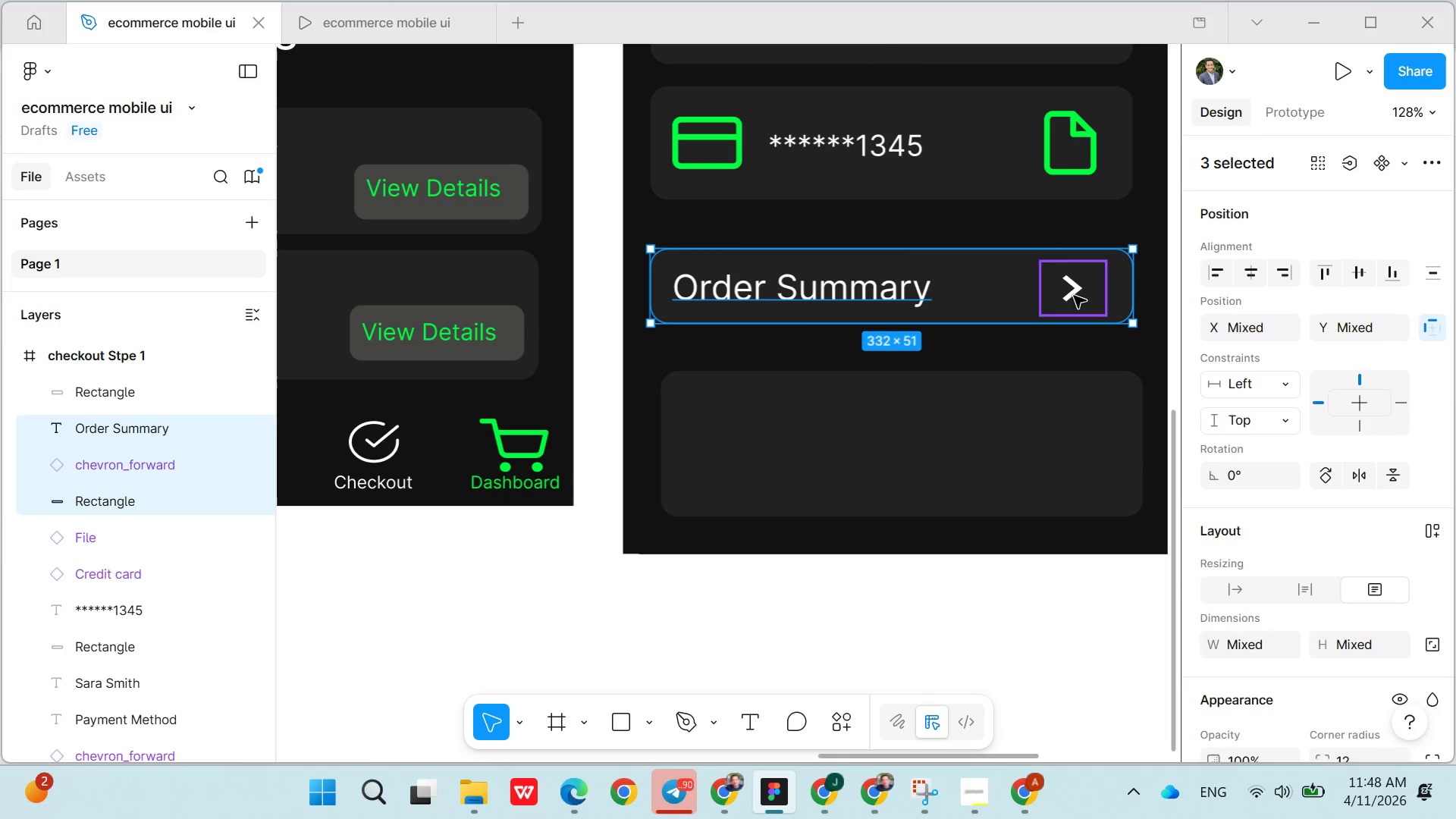 
key(Shift+ShiftLeft)
 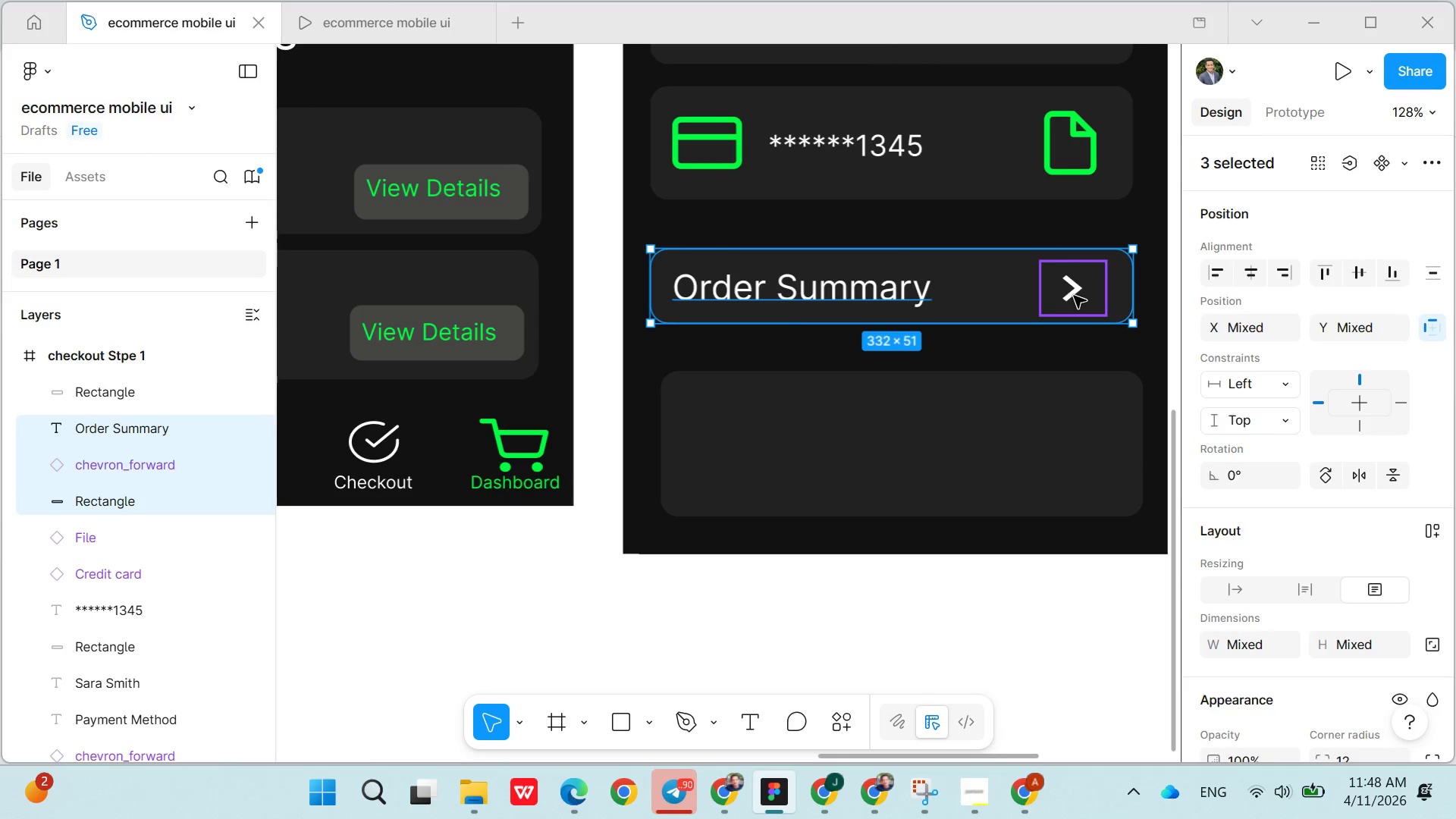 
key(Shift+ShiftLeft)
 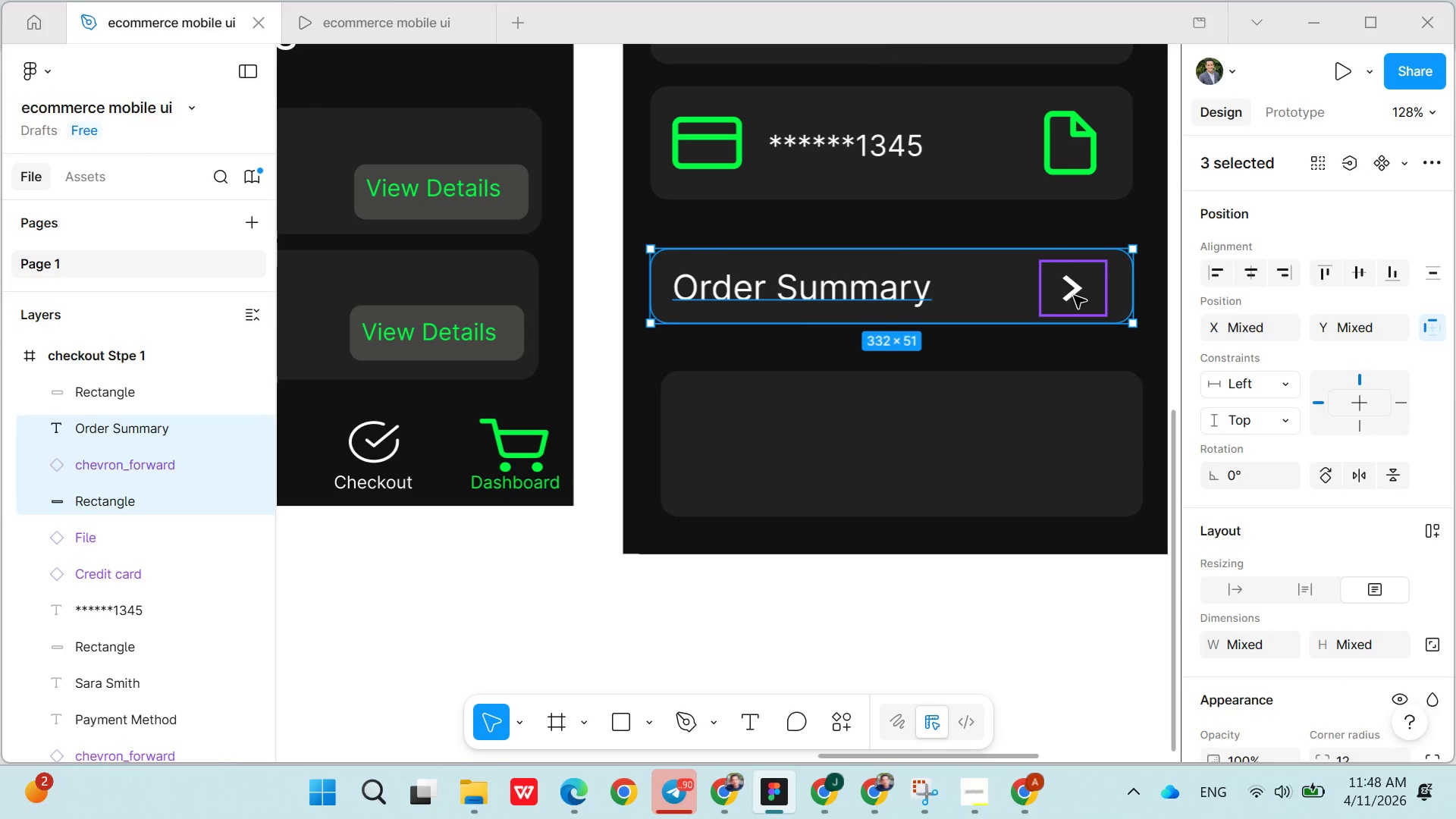 
key(Shift+ShiftLeft)
 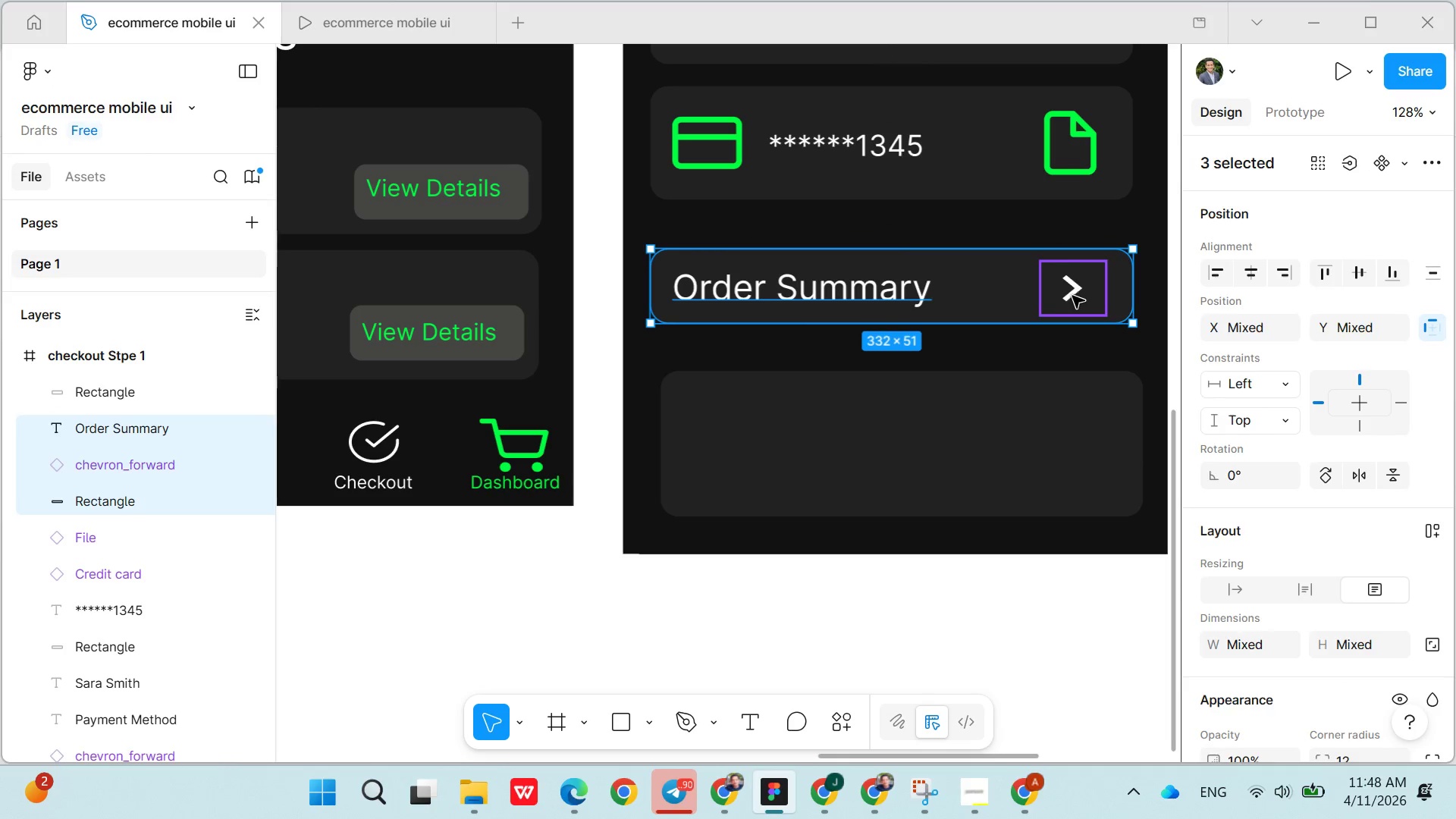 
key(Shift+ShiftLeft)
 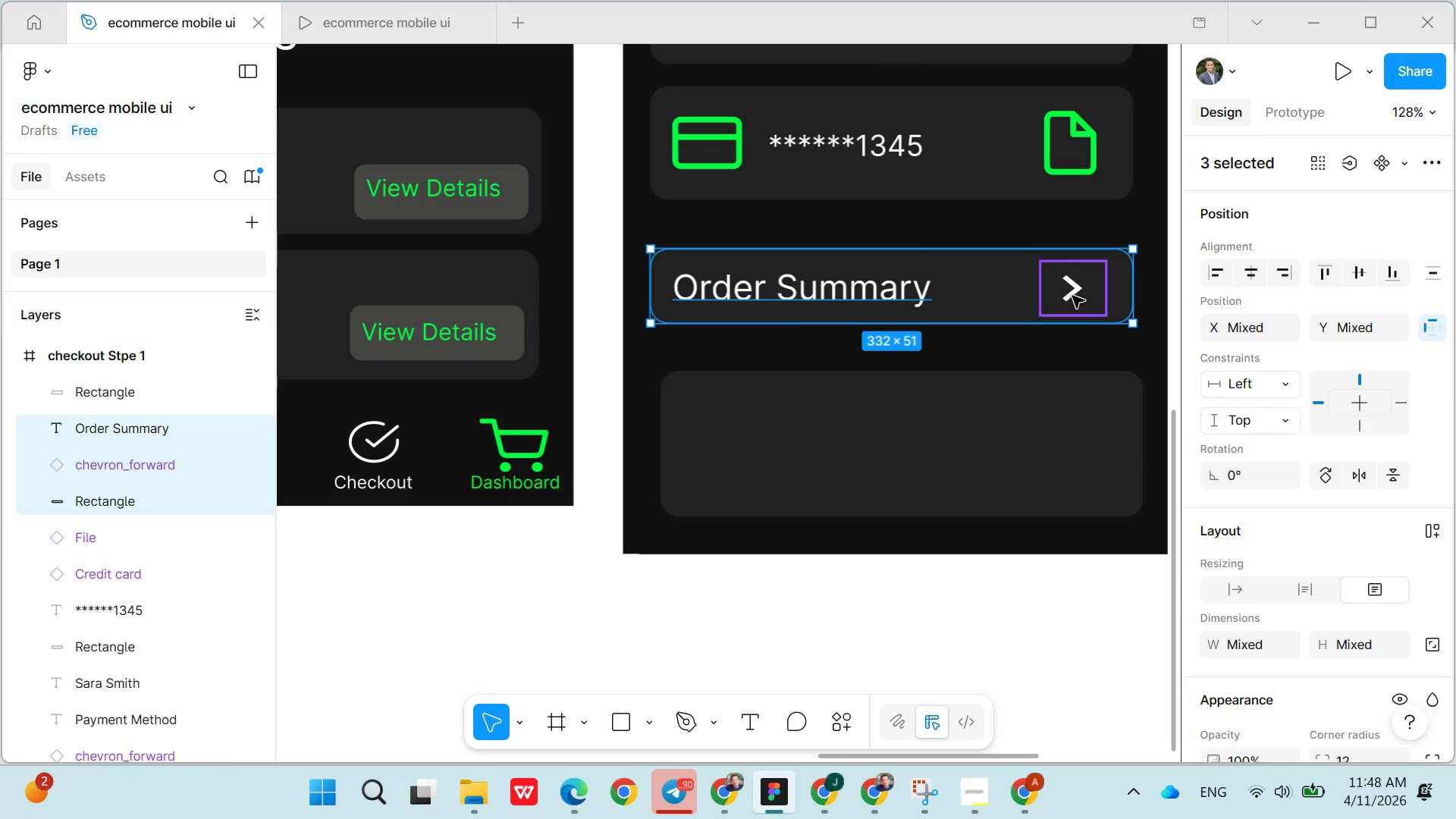 
key(Shift+ShiftLeft)
 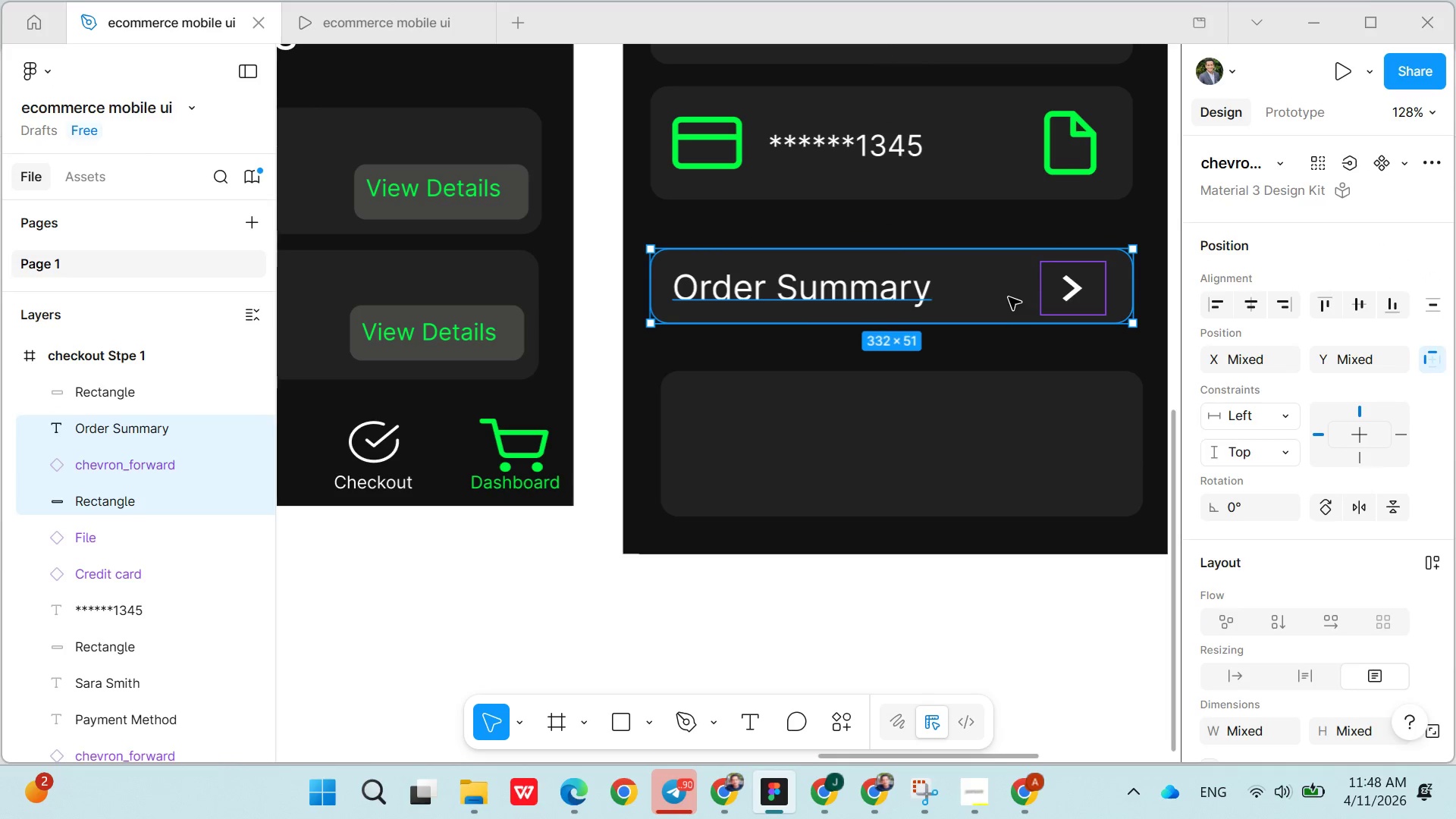 
left_click_drag(start_coordinate=[1009, 297], to_coordinate=[1010, 267])
 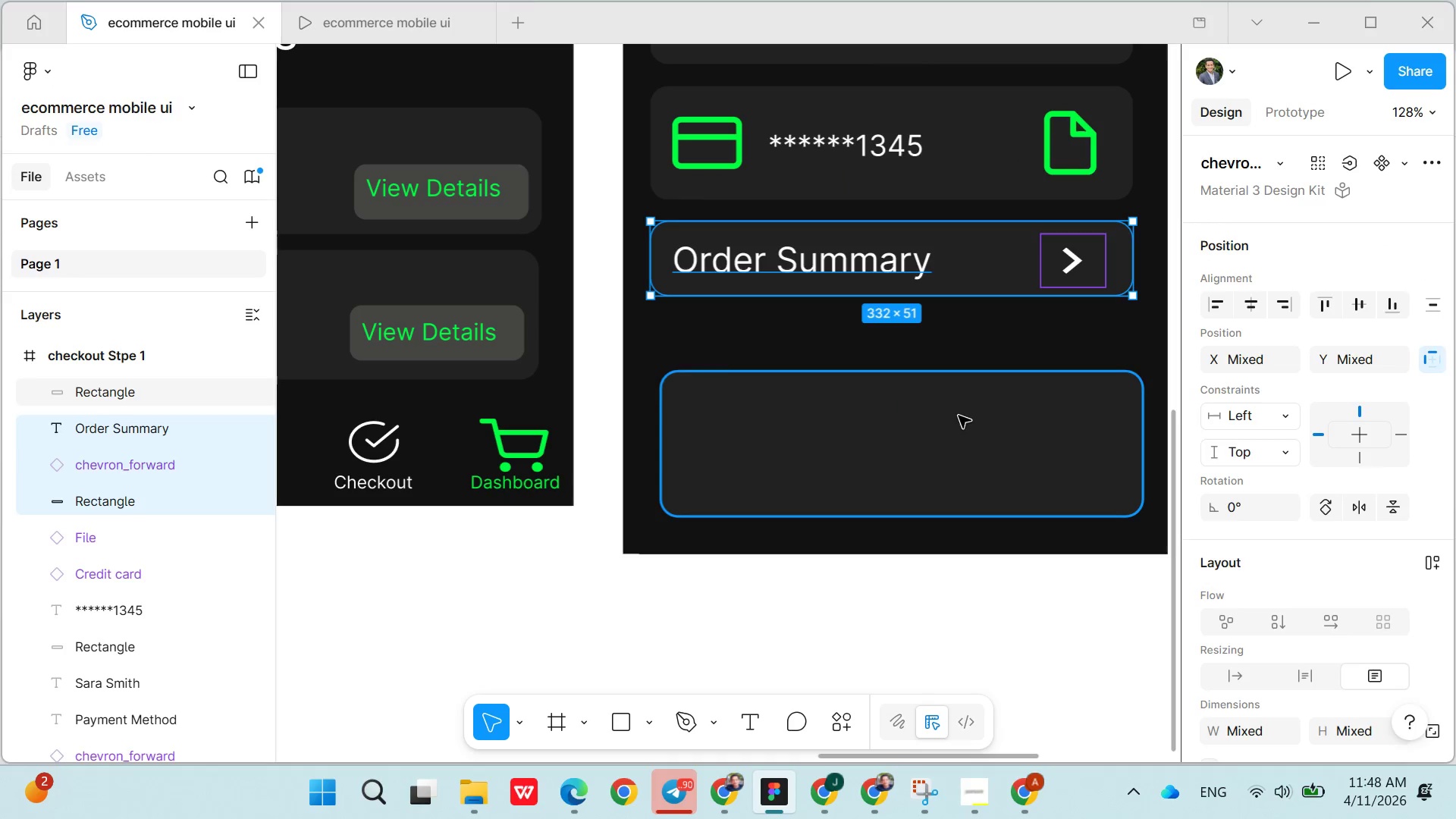 
left_click([958, 416])
 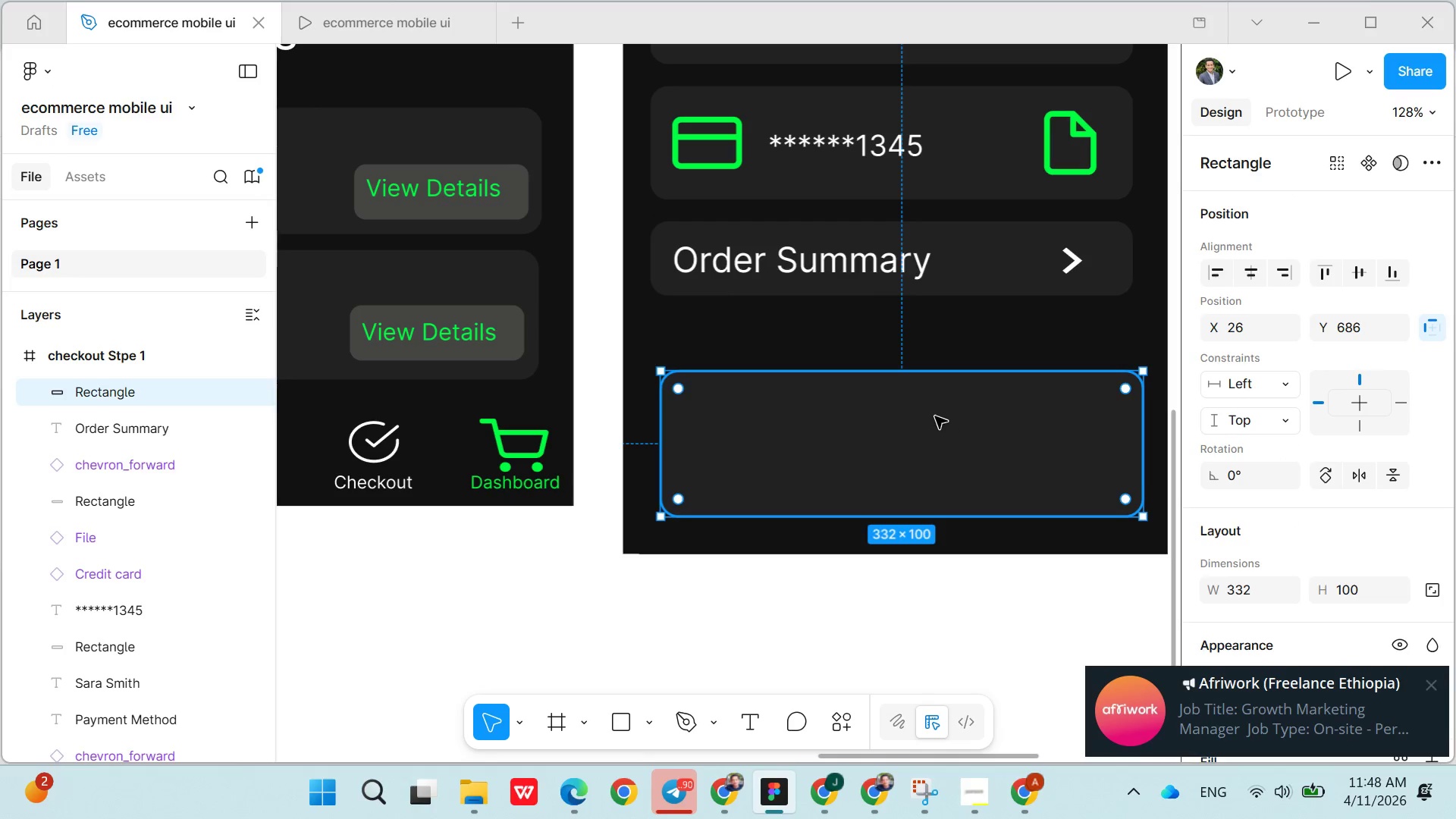 
left_click_drag(start_coordinate=[935, 416], to_coordinate=[924, 366])
 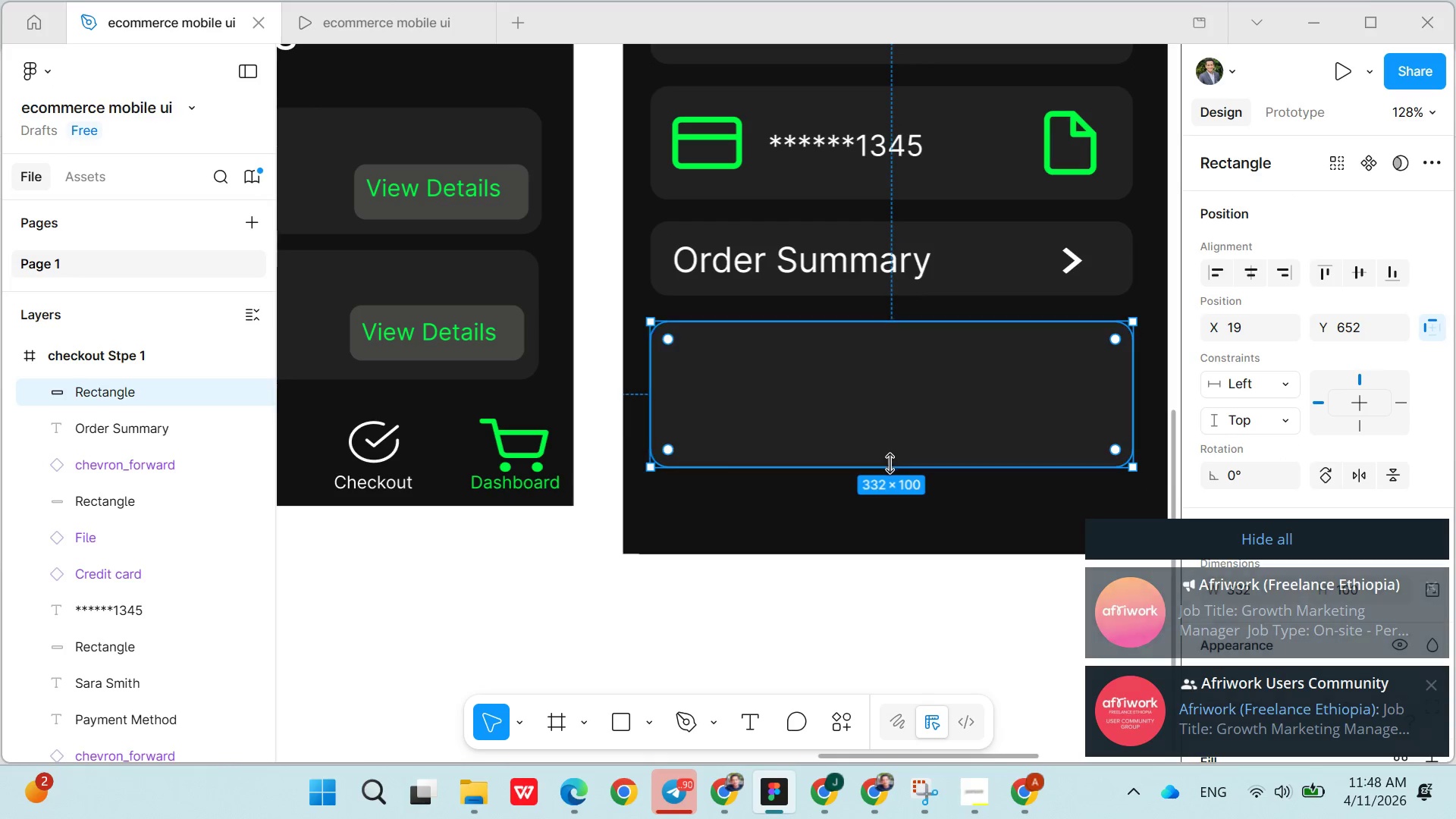 
left_click_drag(start_coordinate=[890, 463], to_coordinate=[893, 539])
 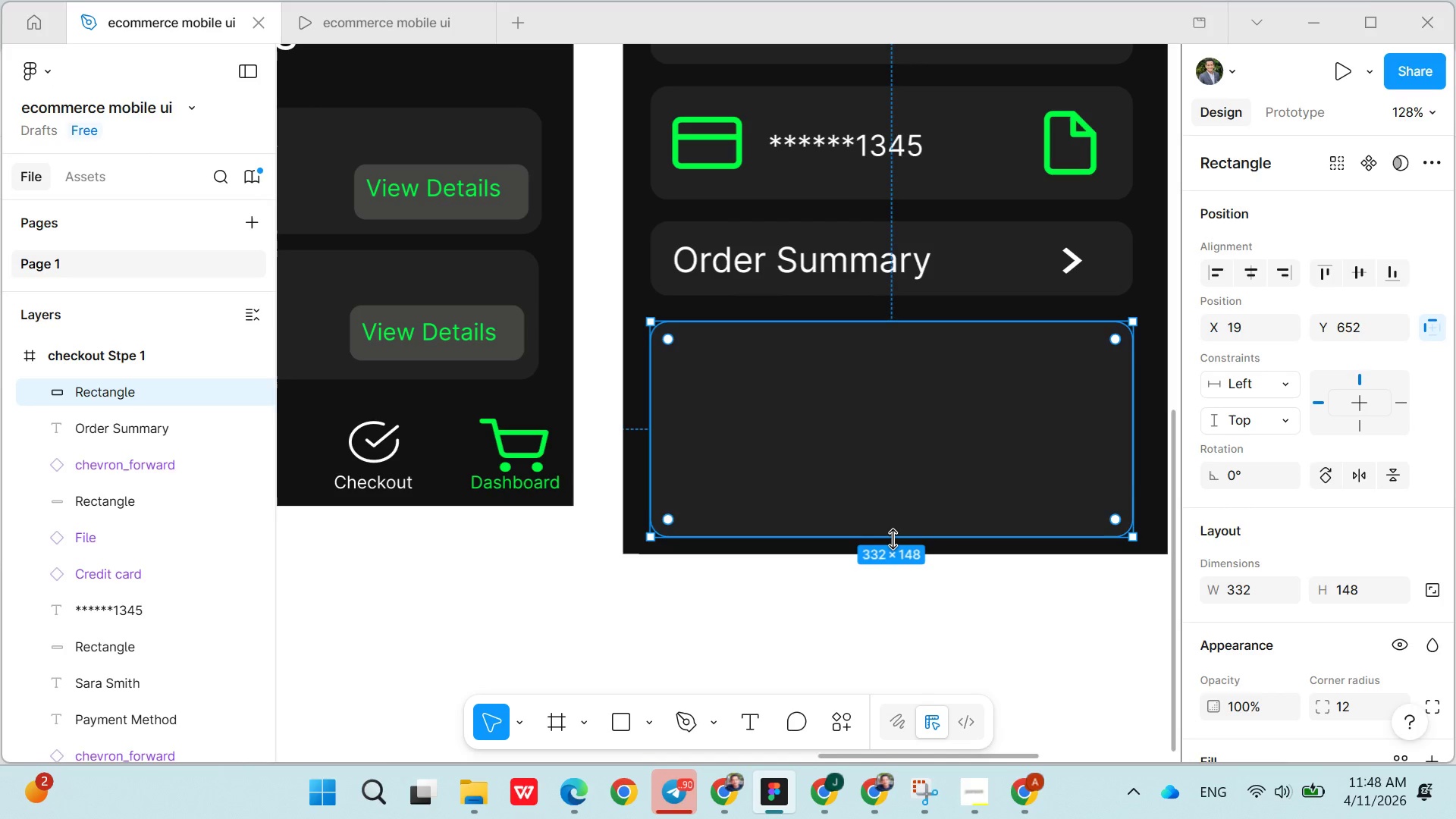 
left_click_drag(start_coordinate=[889, 540], to_coordinate=[885, 500])
 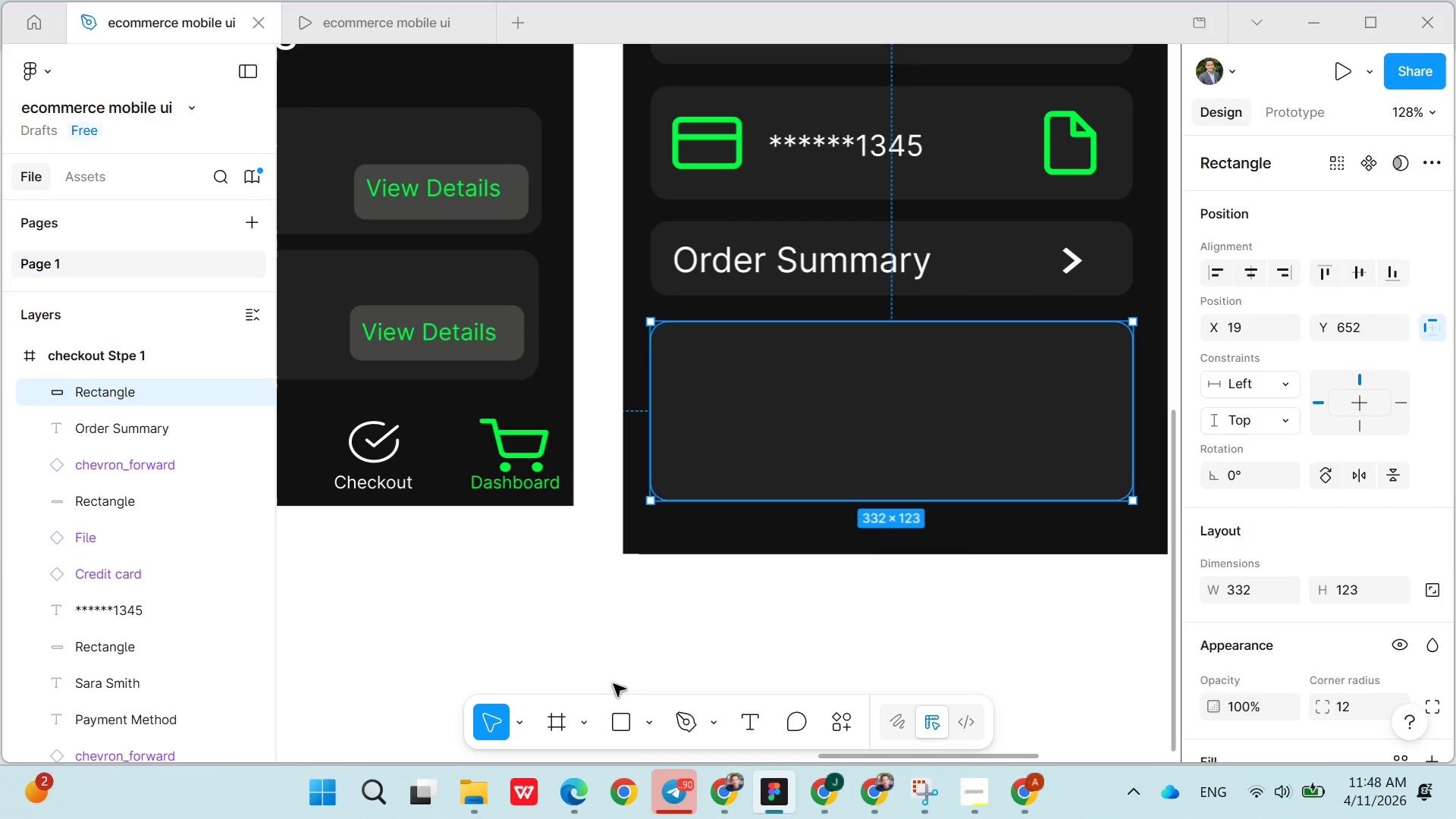 
left_click([613, 720])
 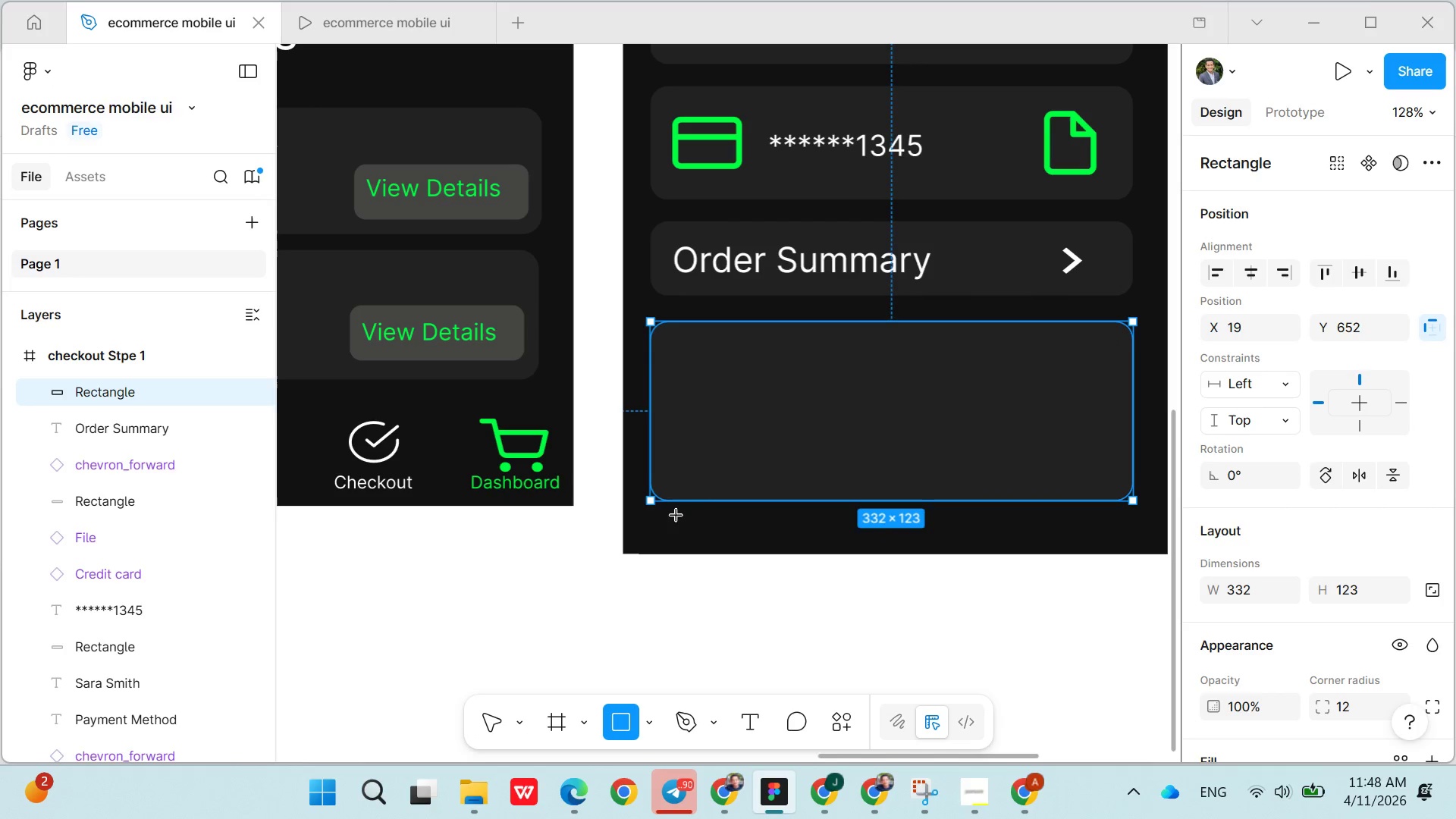 
left_click_drag(start_coordinate=[676, 513], to_coordinate=[1125, 538])
 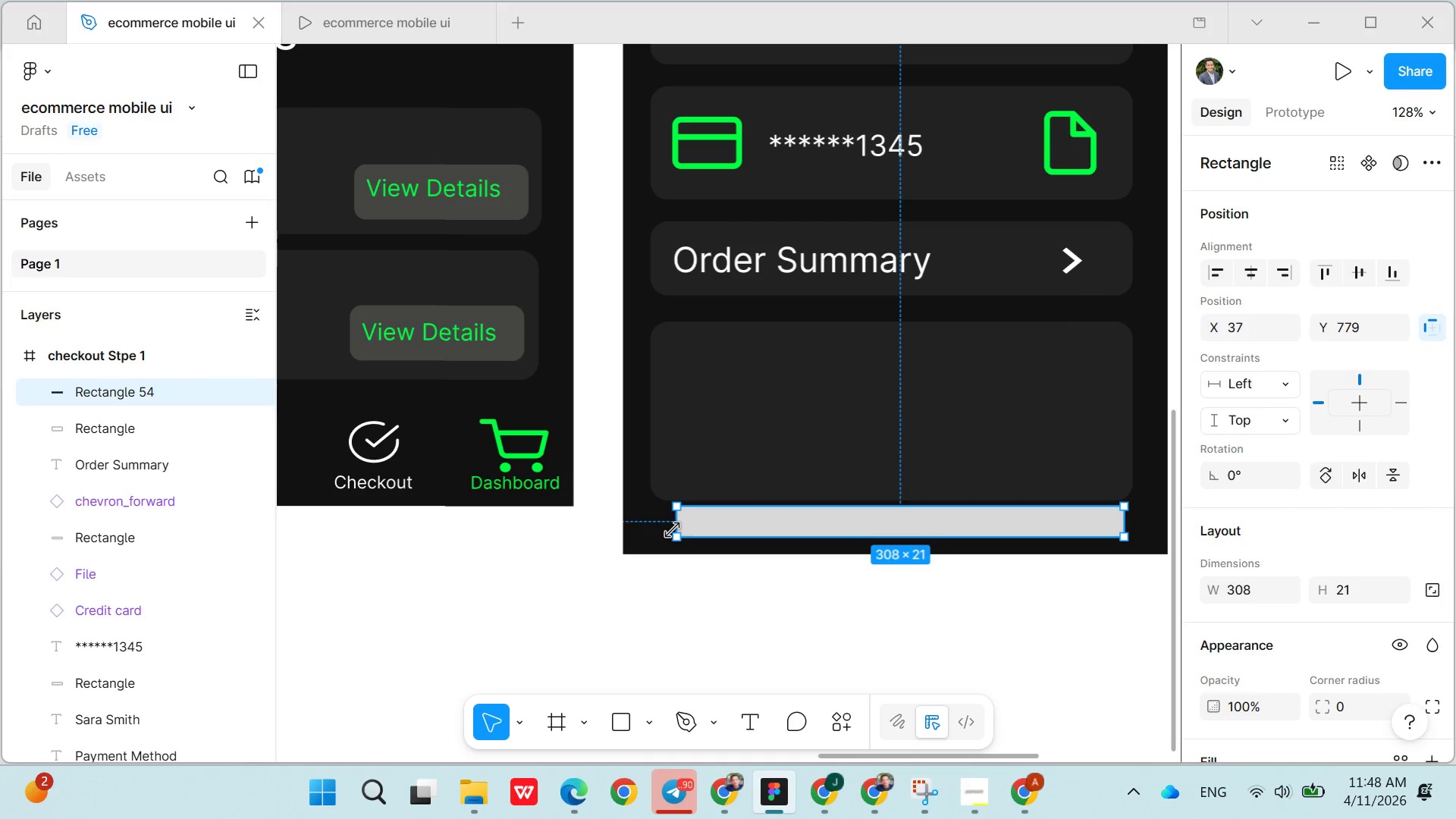 
left_click_drag(start_coordinate=[676, 521], to_coordinate=[659, 526])
 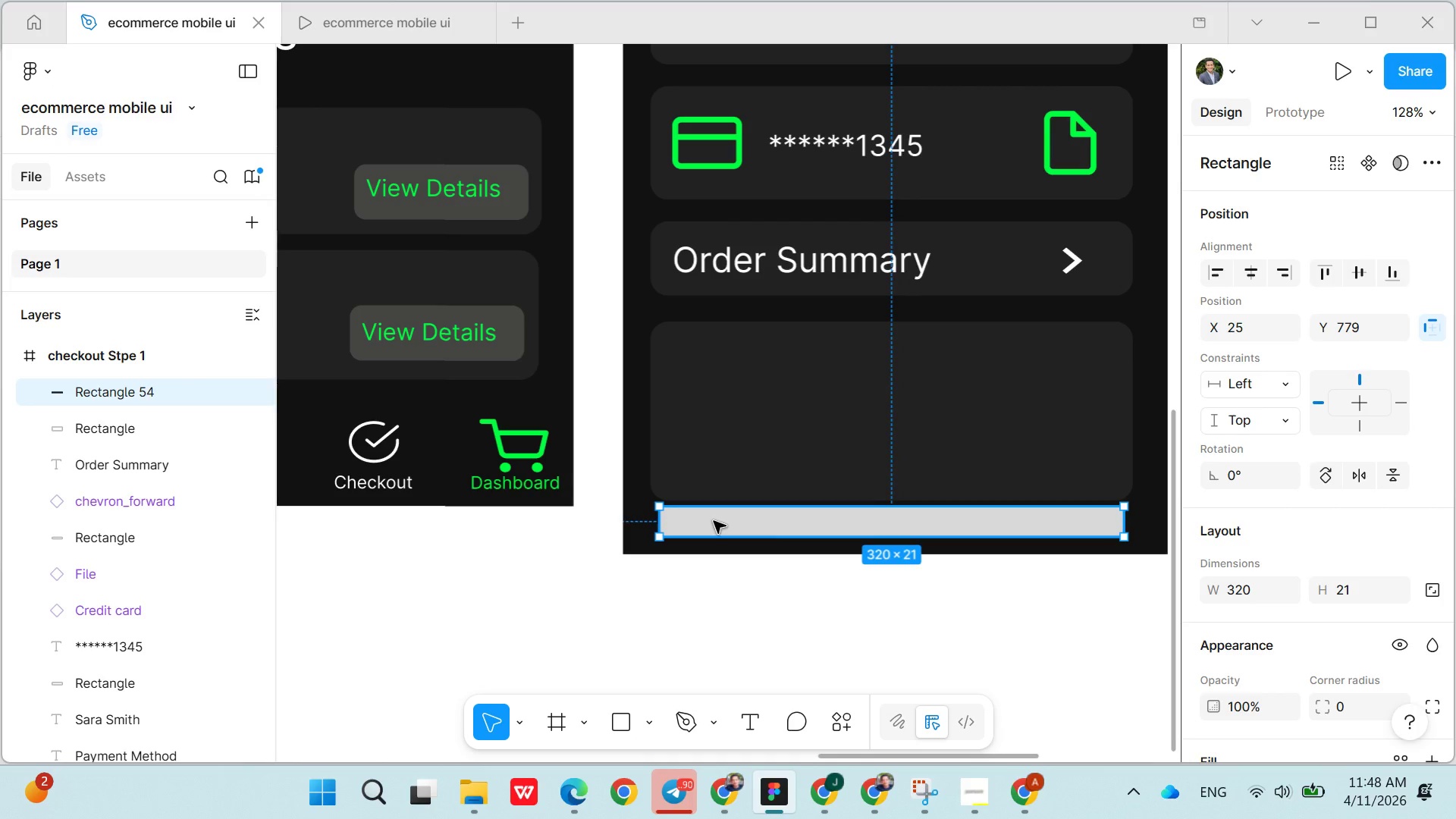 
left_click([714, 521])
 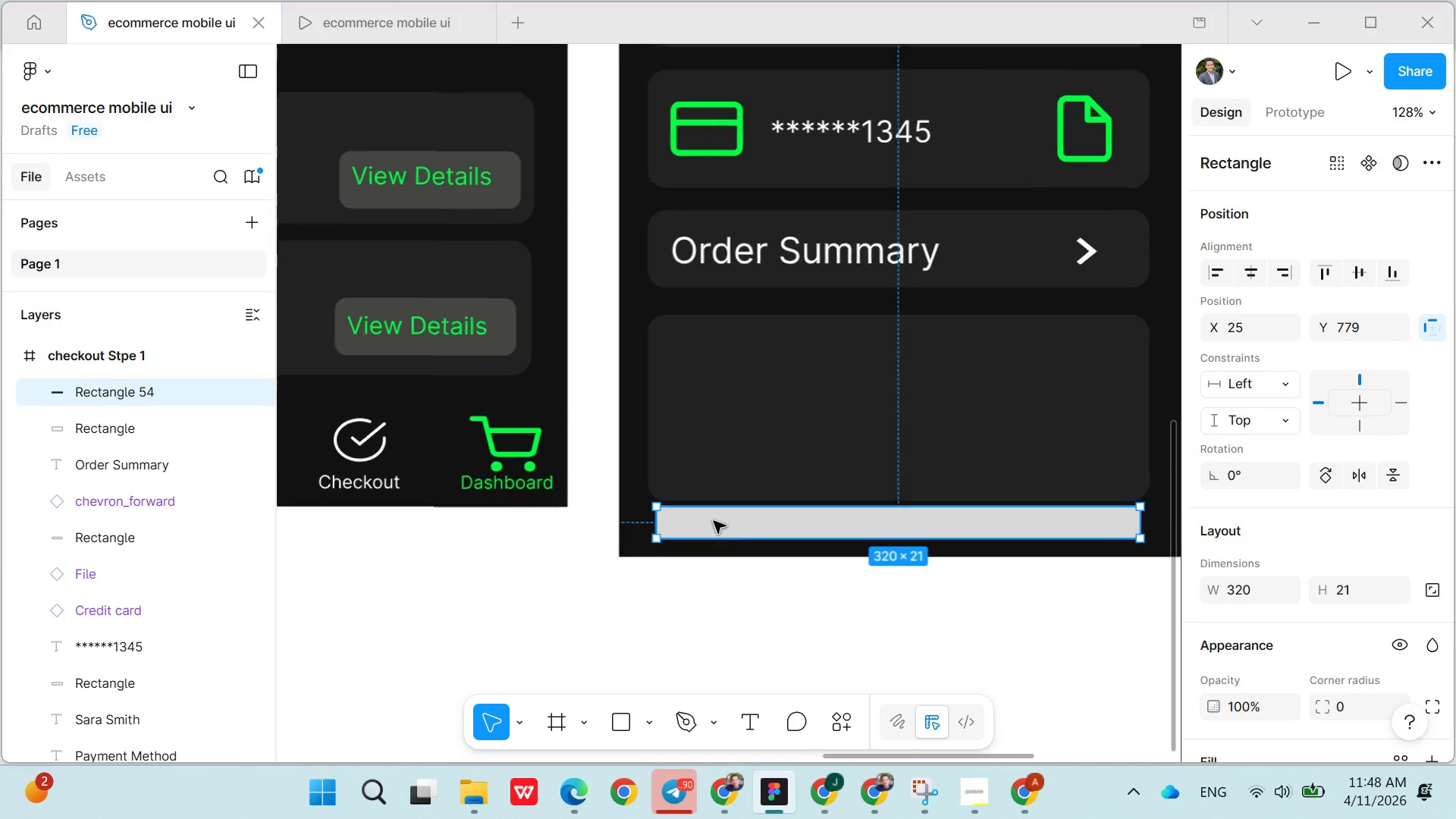 
left_click_drag(start_coordinate=[714, 521], to_coordinate=[475, 426])
 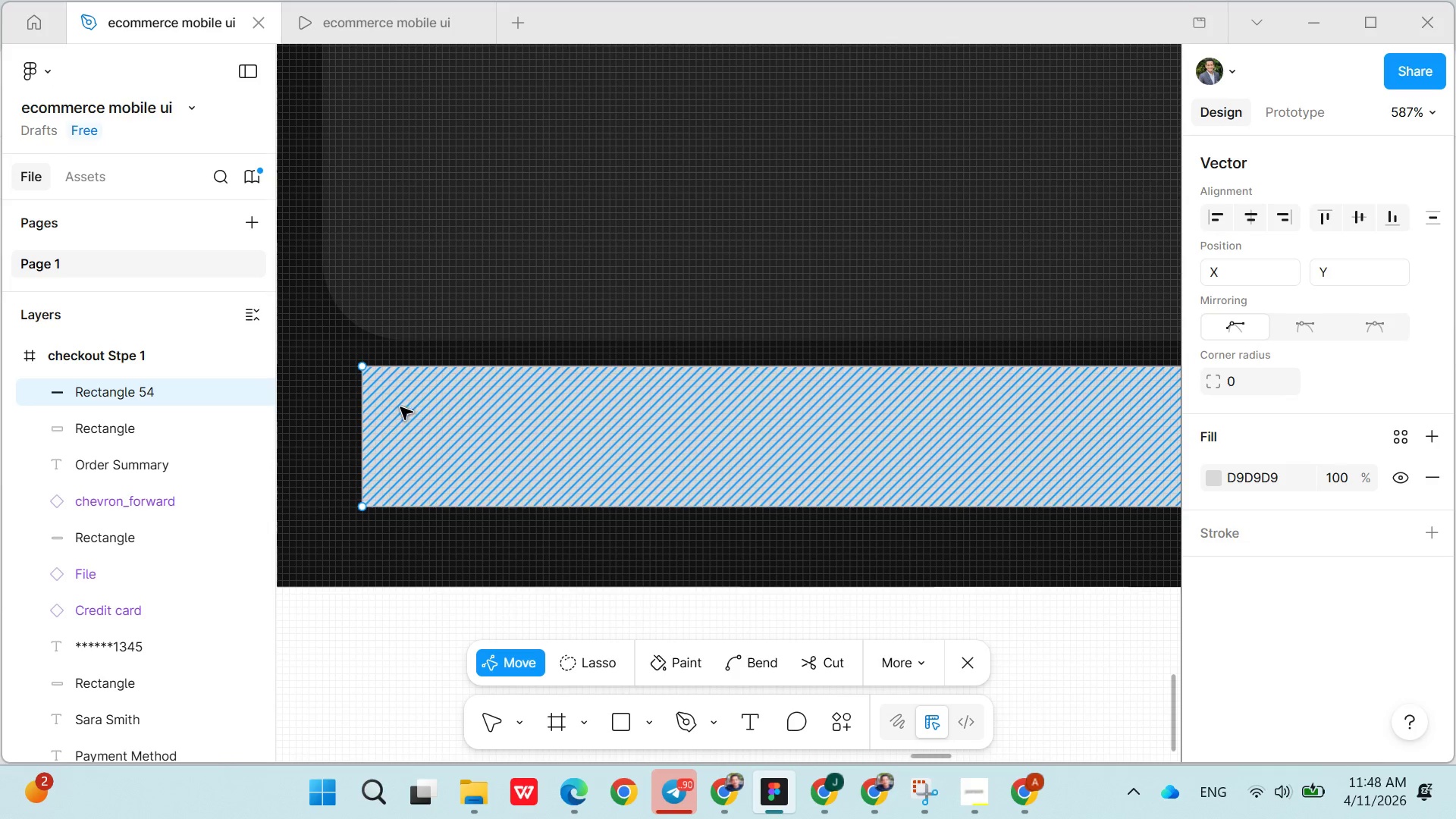 
left_click([475, 426])
 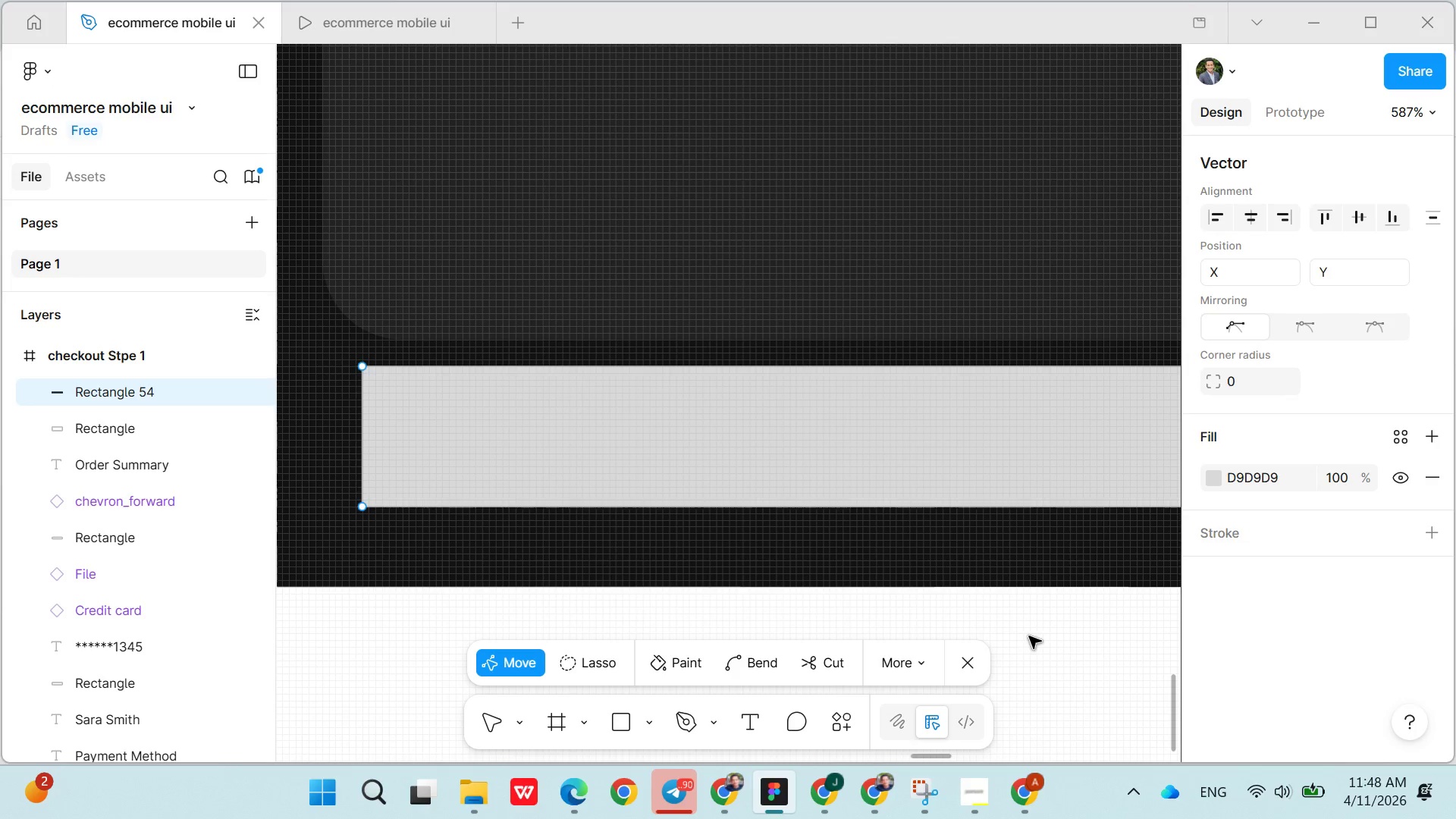 
left_click([969, 658])
 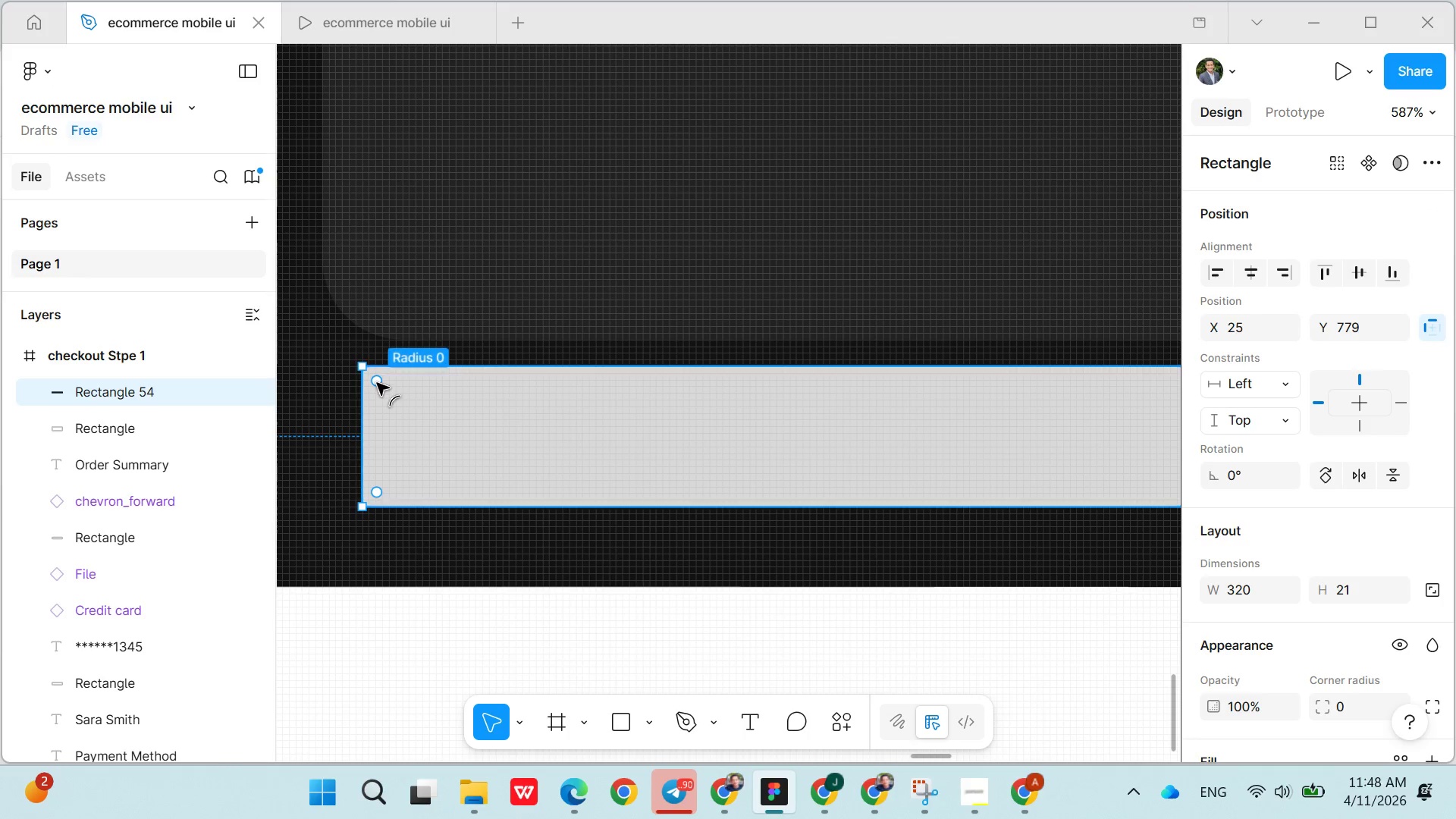 
left_click_drag(start_coordinate=[377, 380], to_coordinate=[382, 389])
 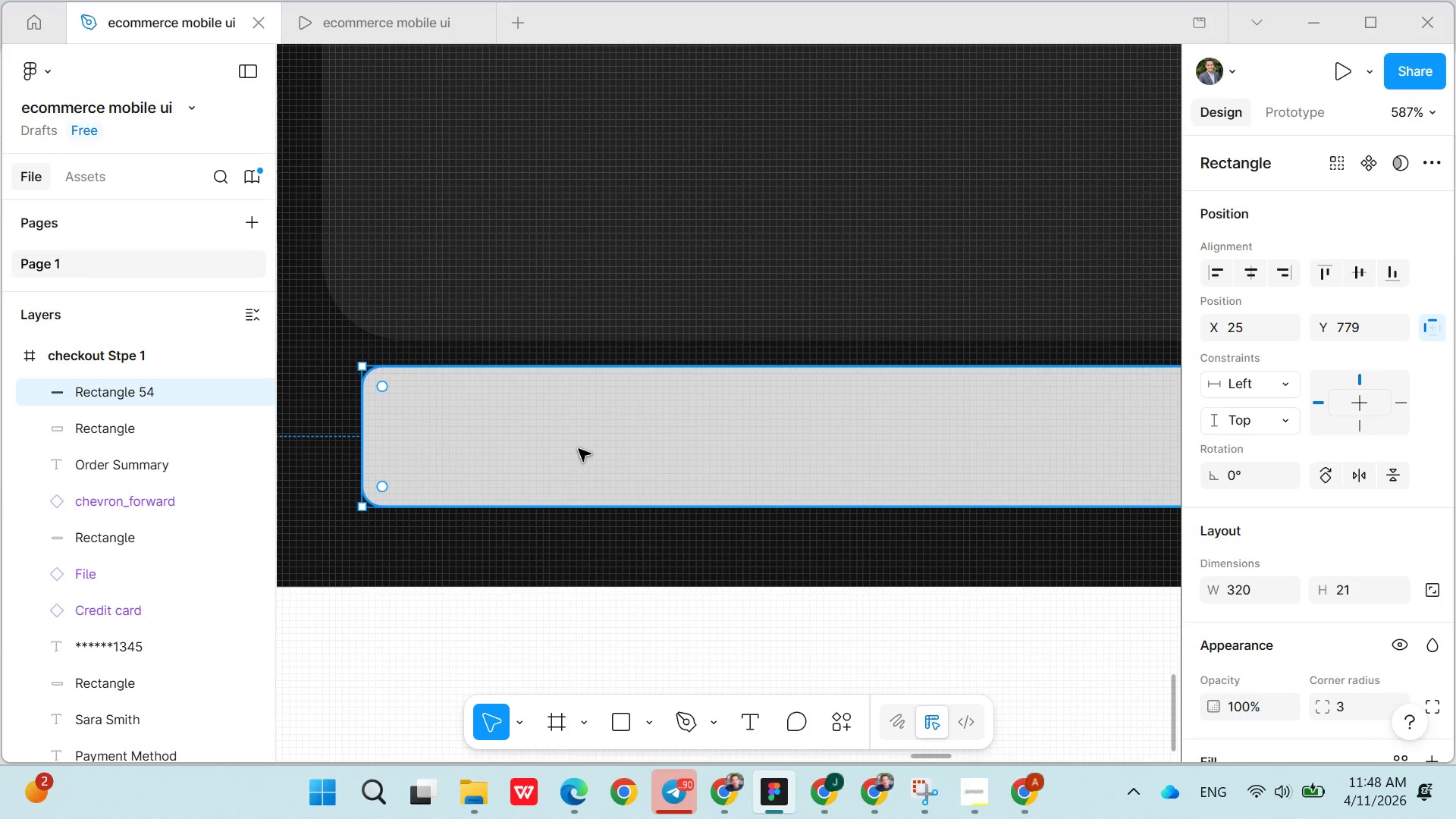 
left_click([579, 449])
 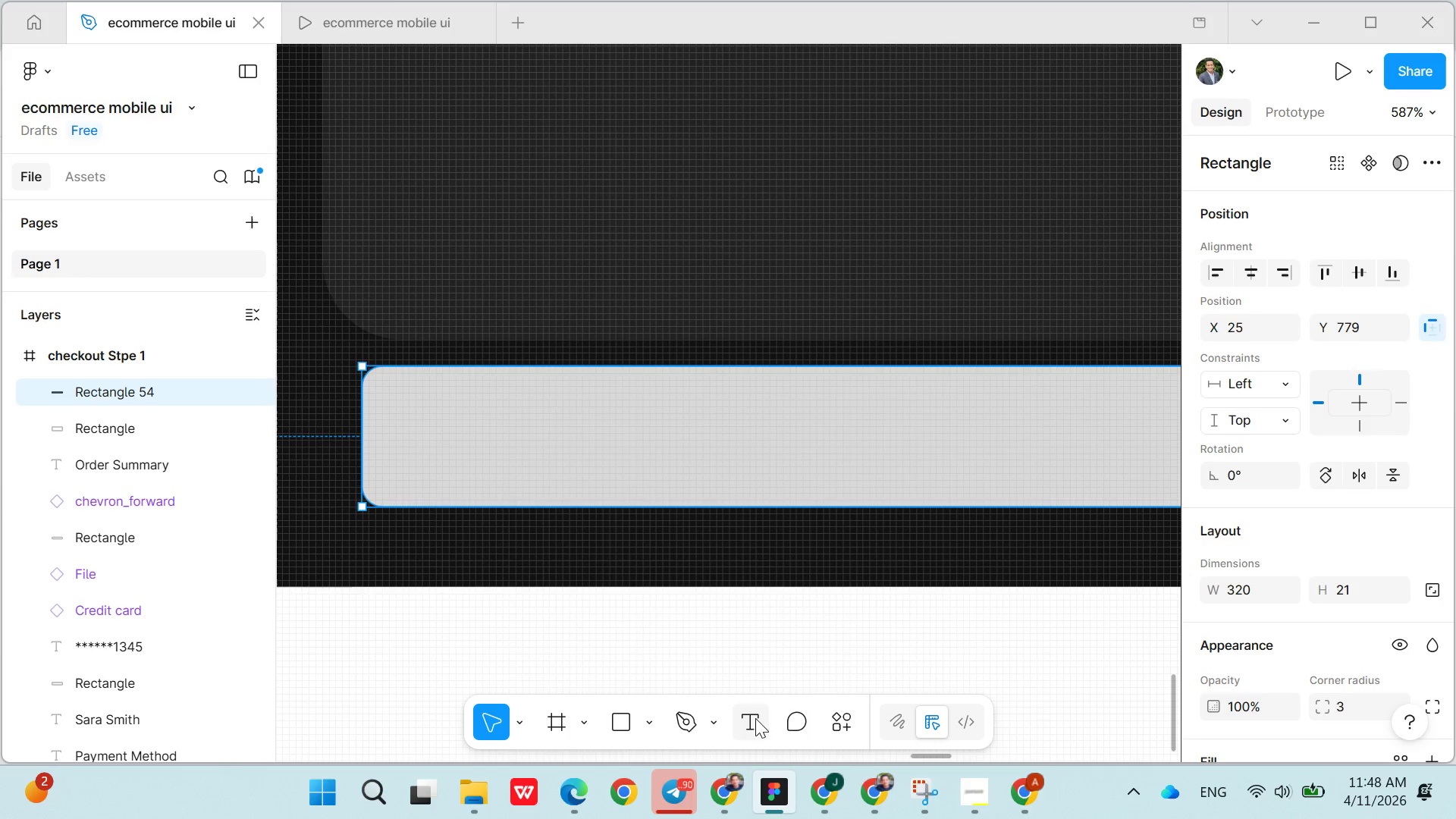 
left_click([754, 714])
 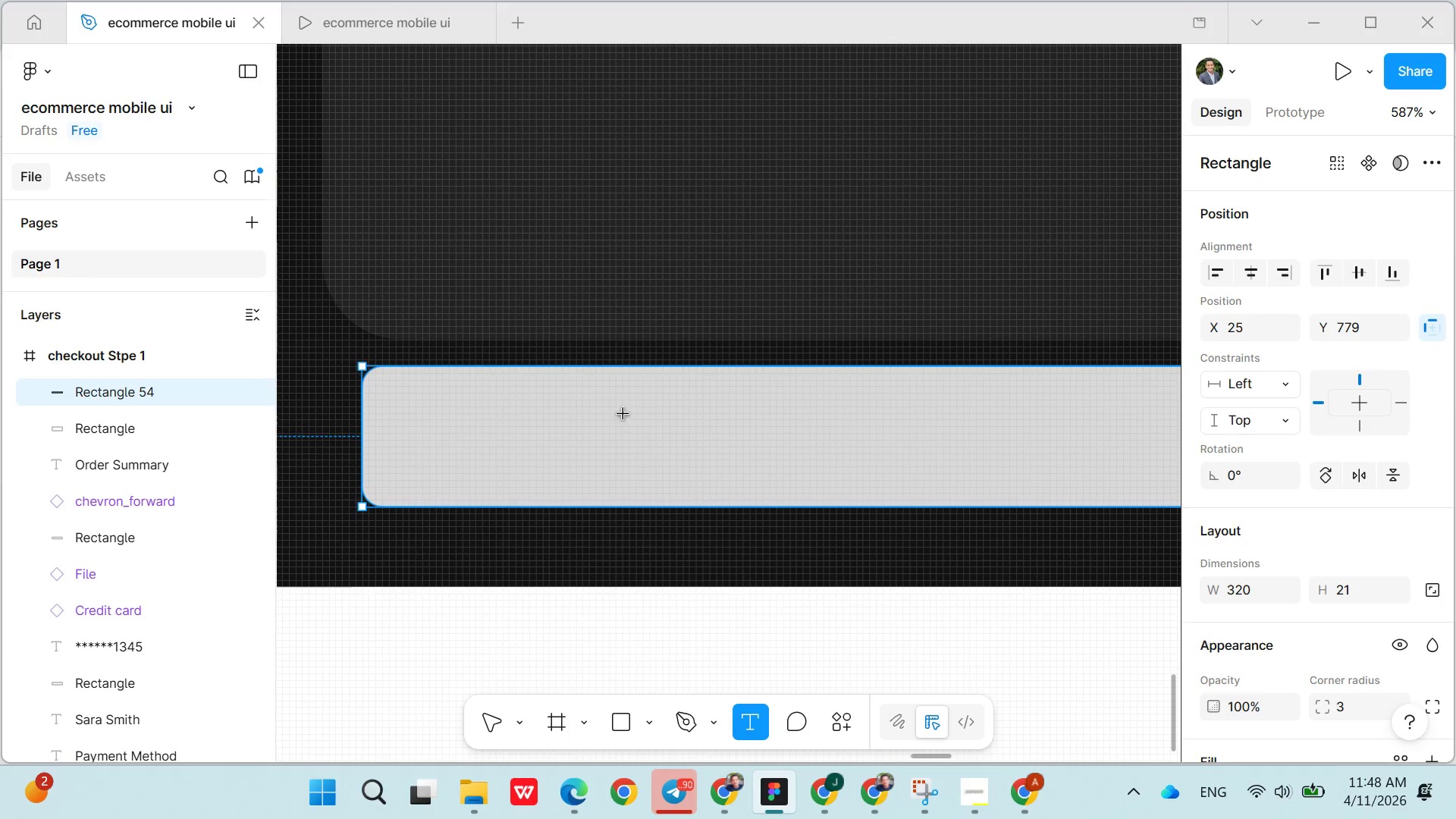 
left_click([619, 410])
 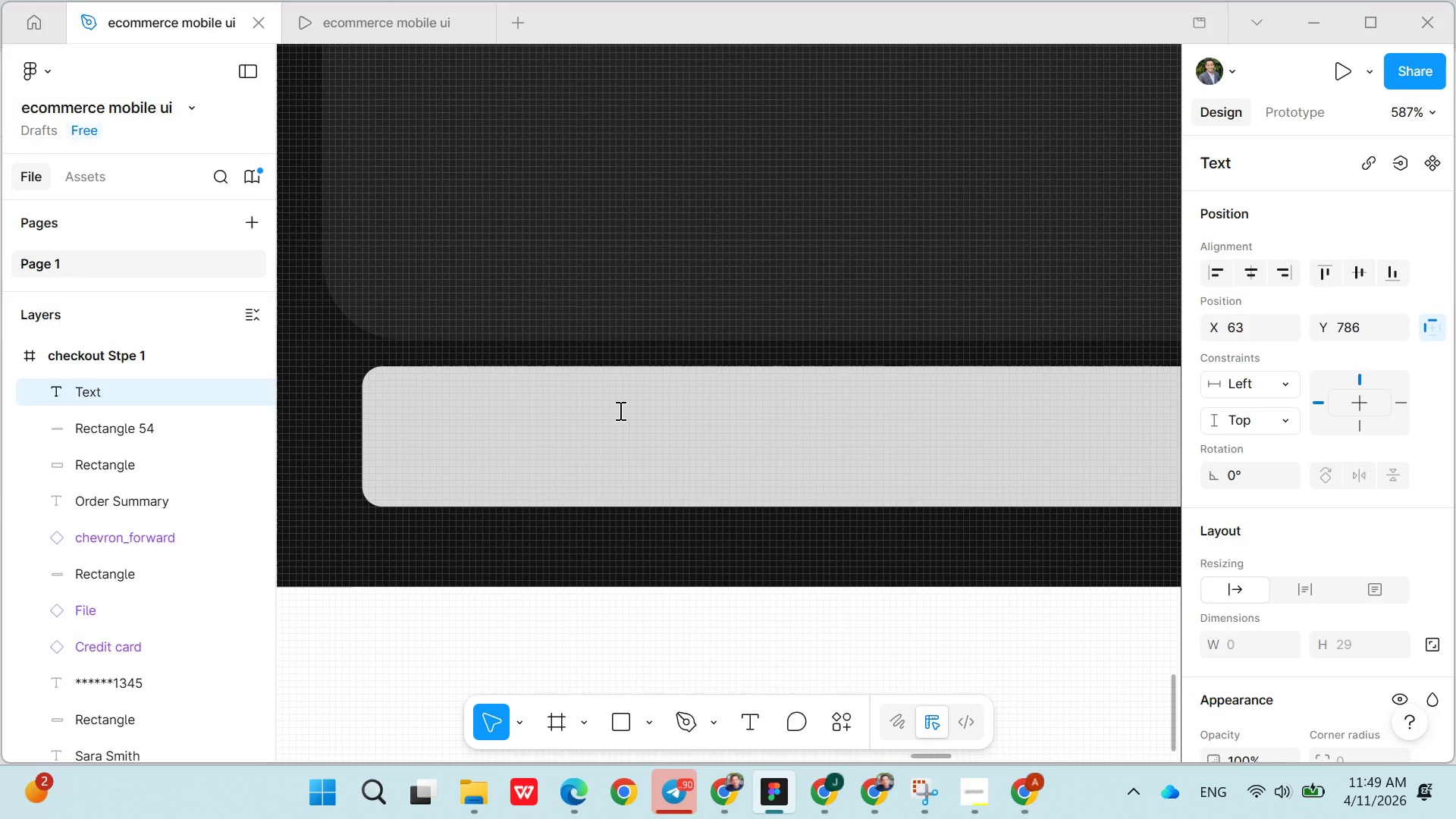 
wait(5.28)
 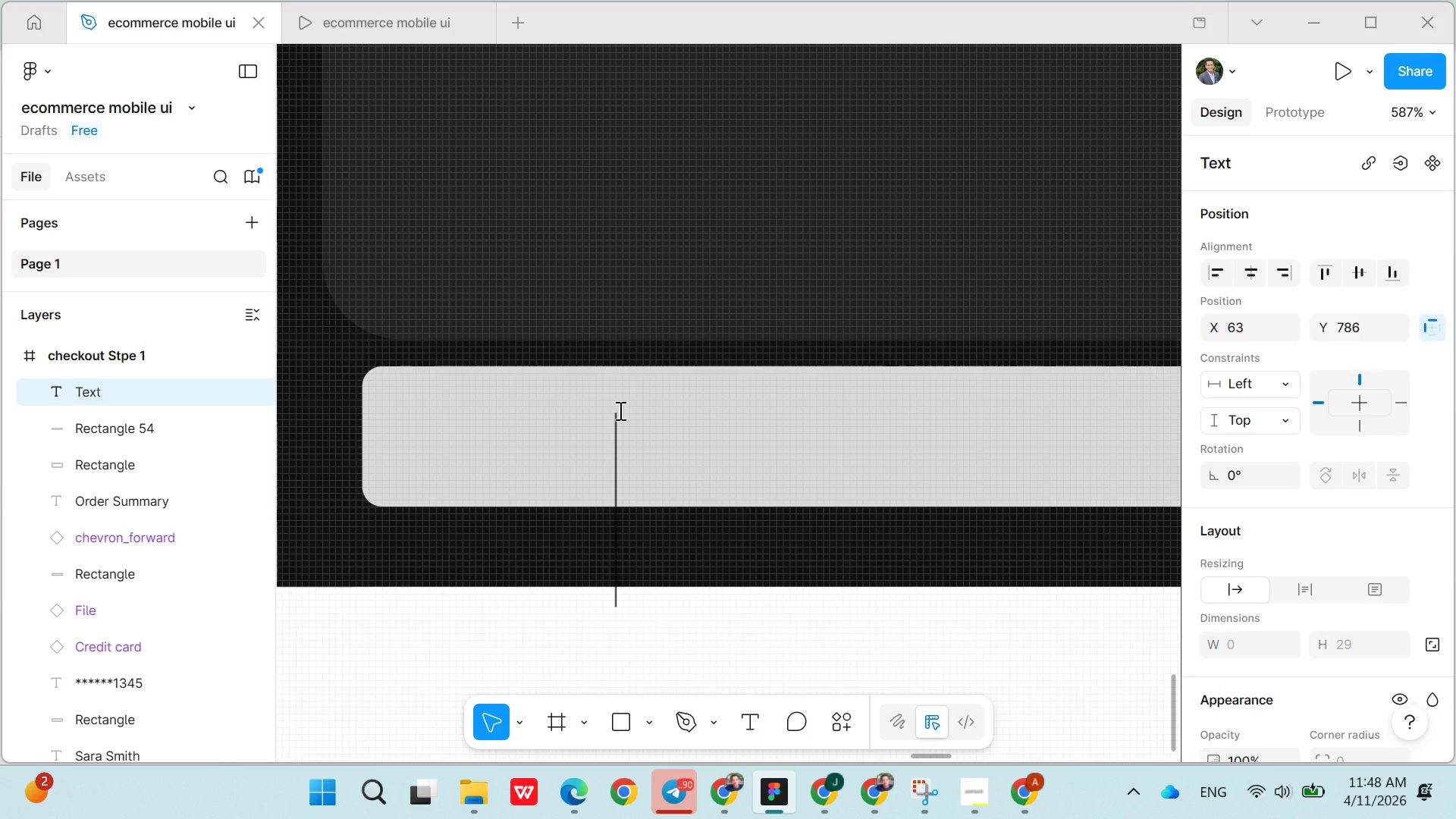 
type(Complete Order)
 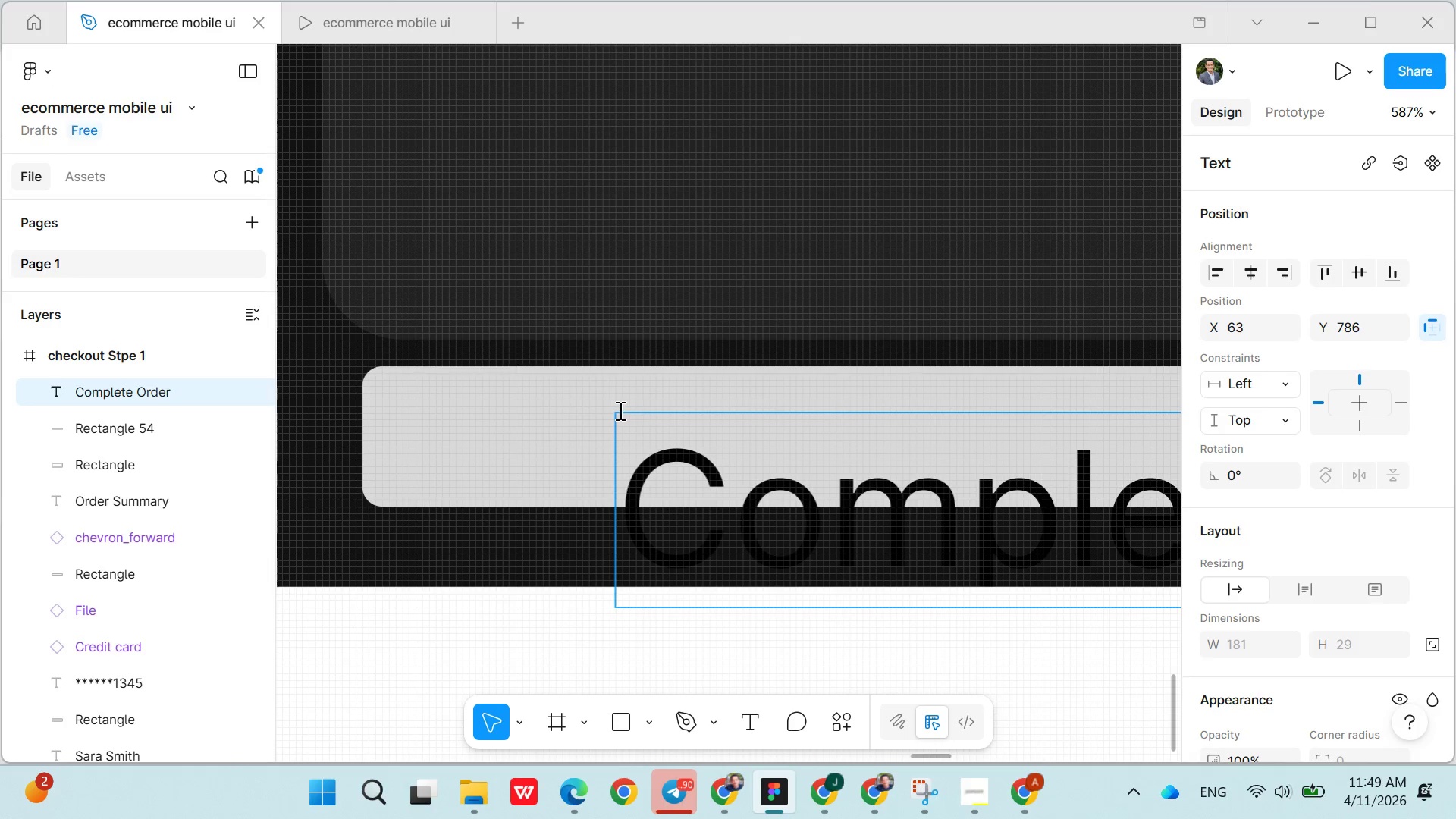 
double_click([750, 512])
 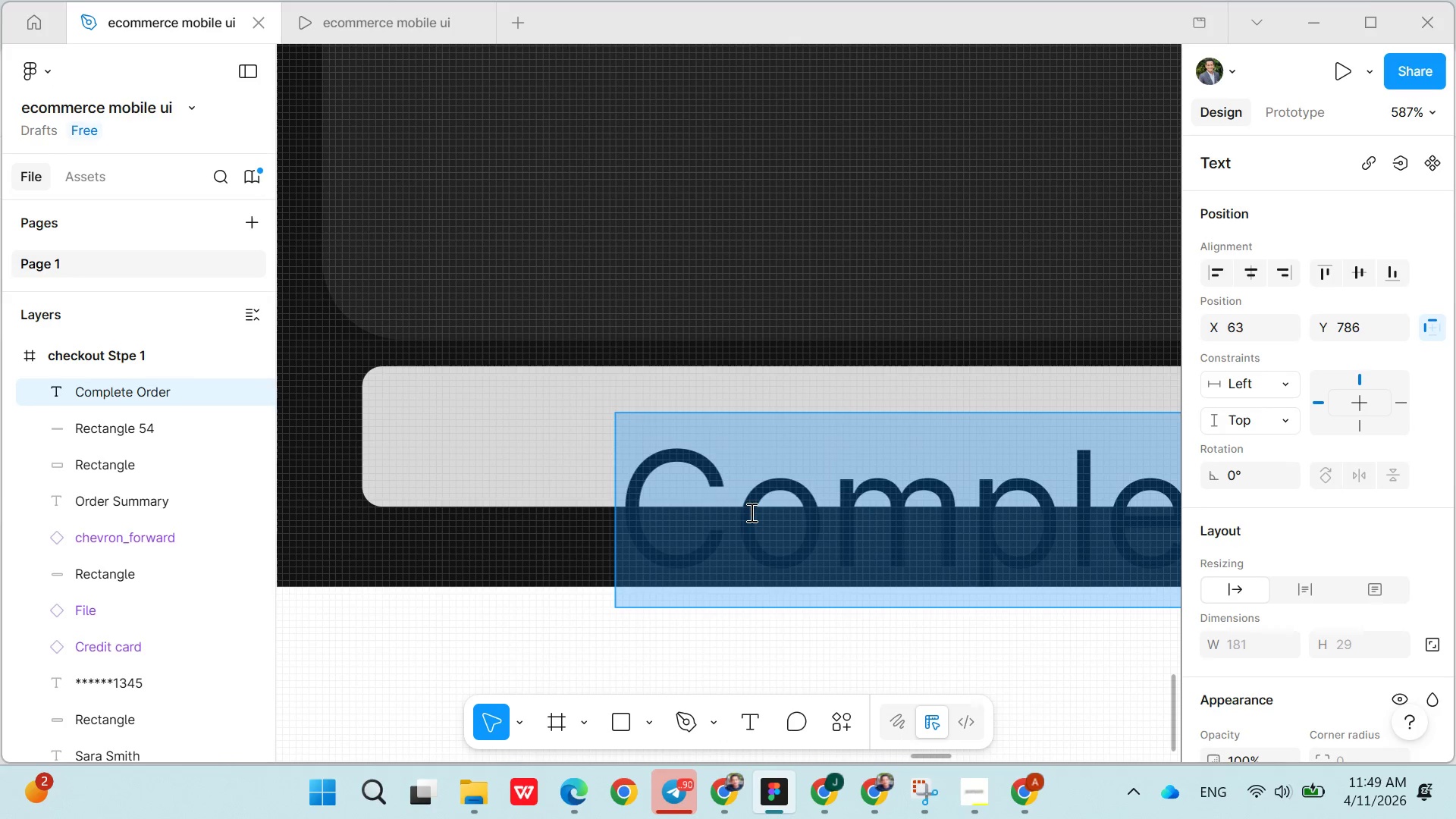 
triple_click([750, 512])
 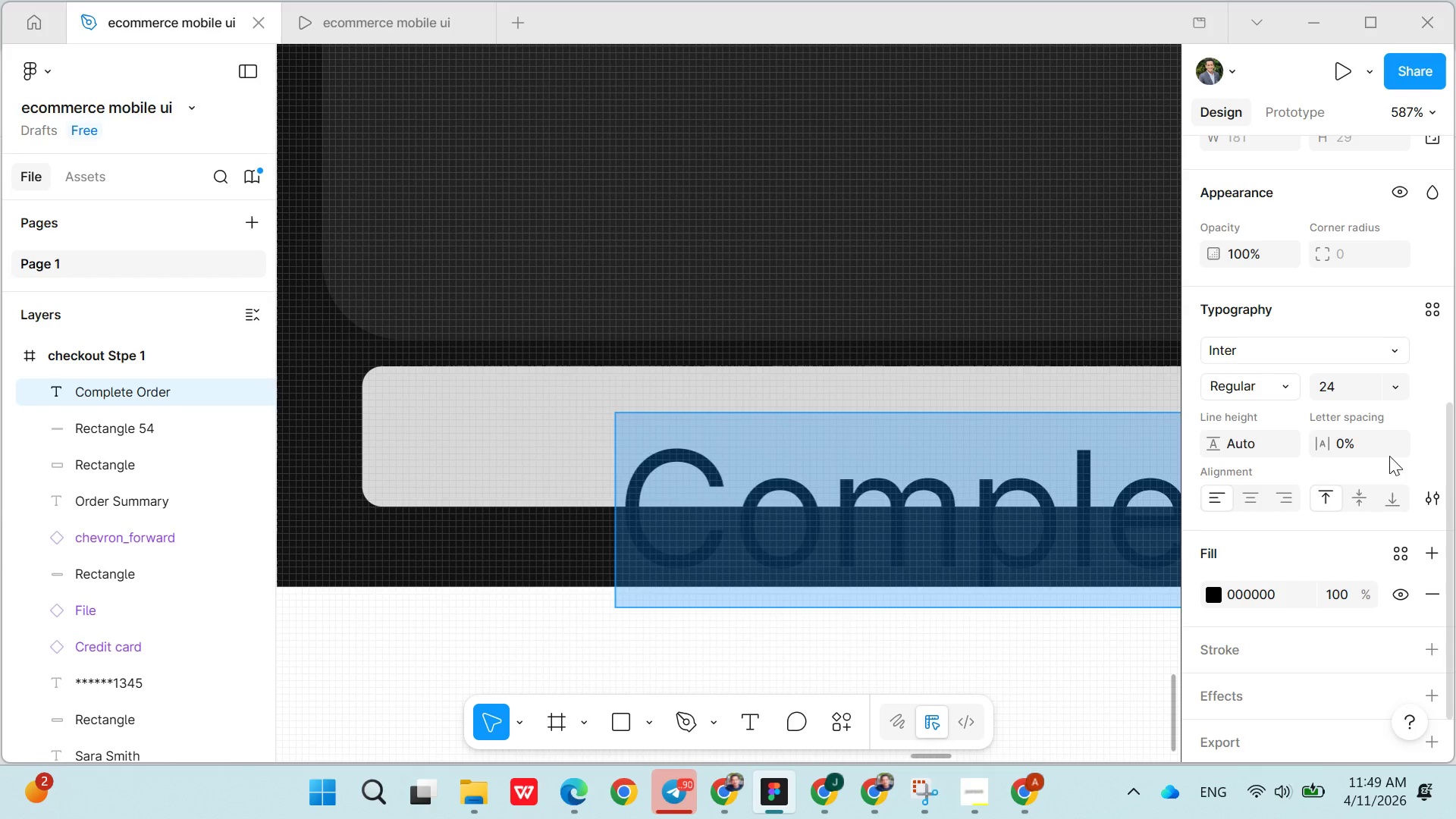 
left_click([1406, 406])
 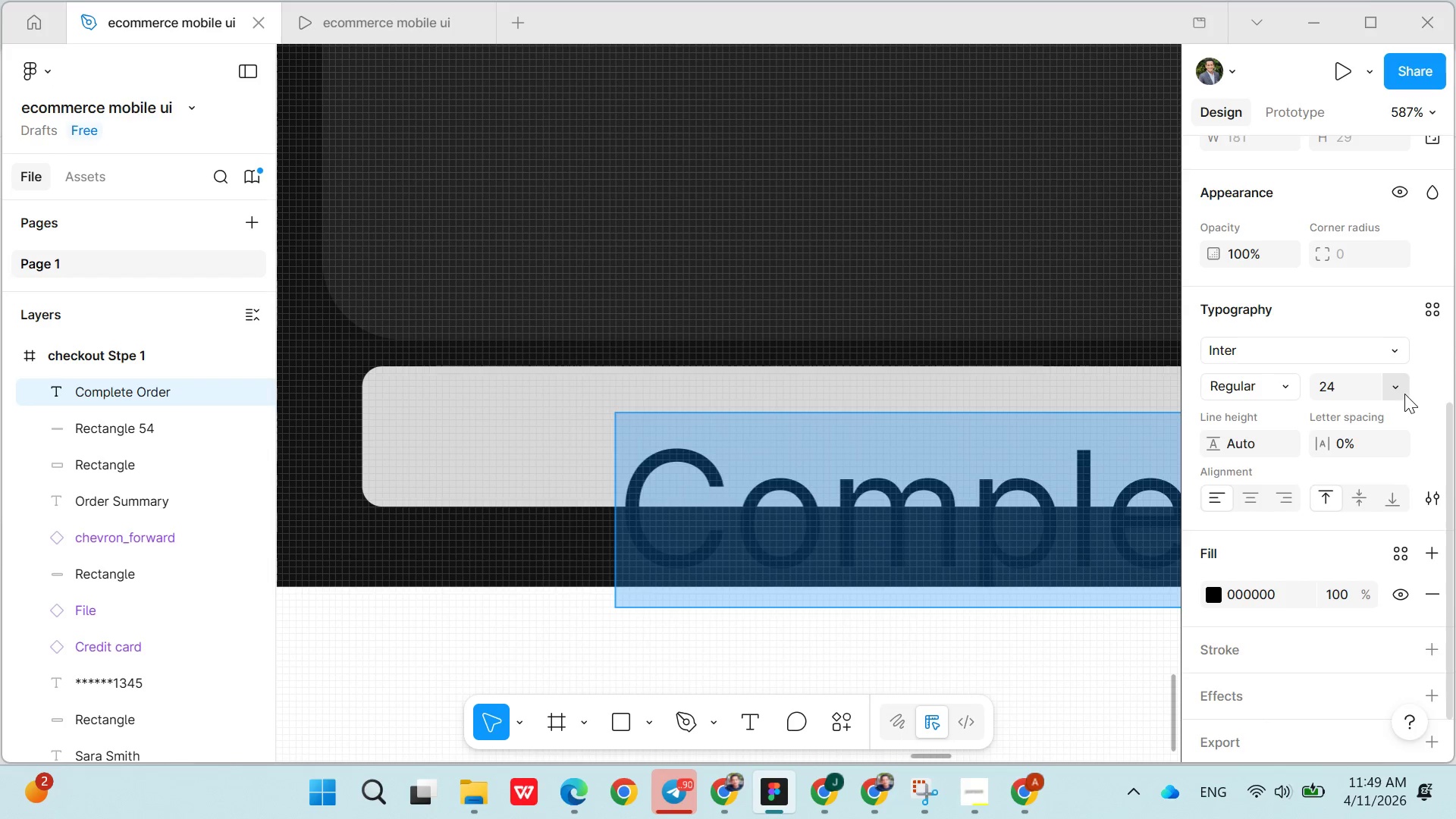 
left_click([1401, 394])
 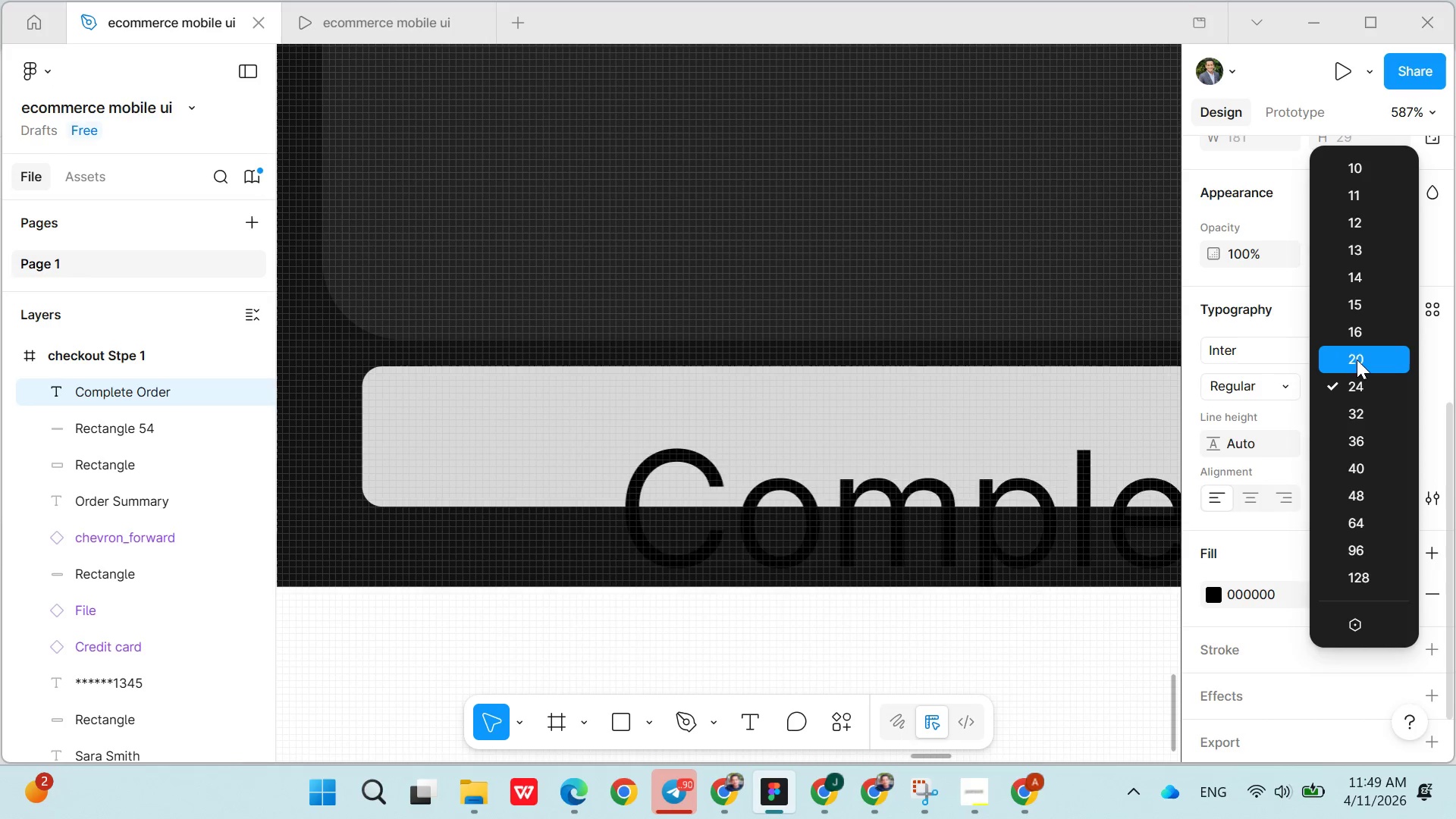 
left_click([1357, 356])
 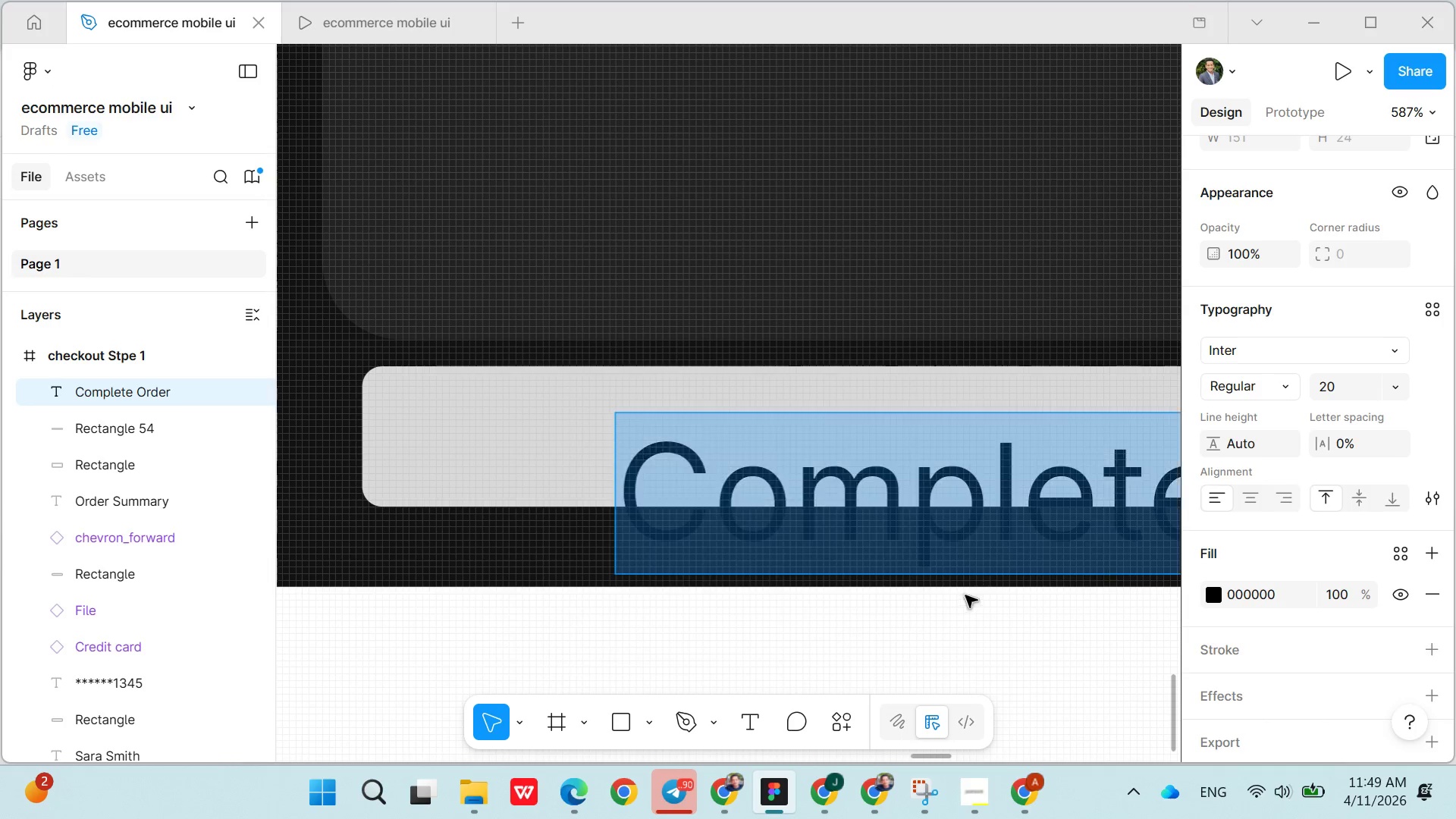 
left_click([962, 616])
 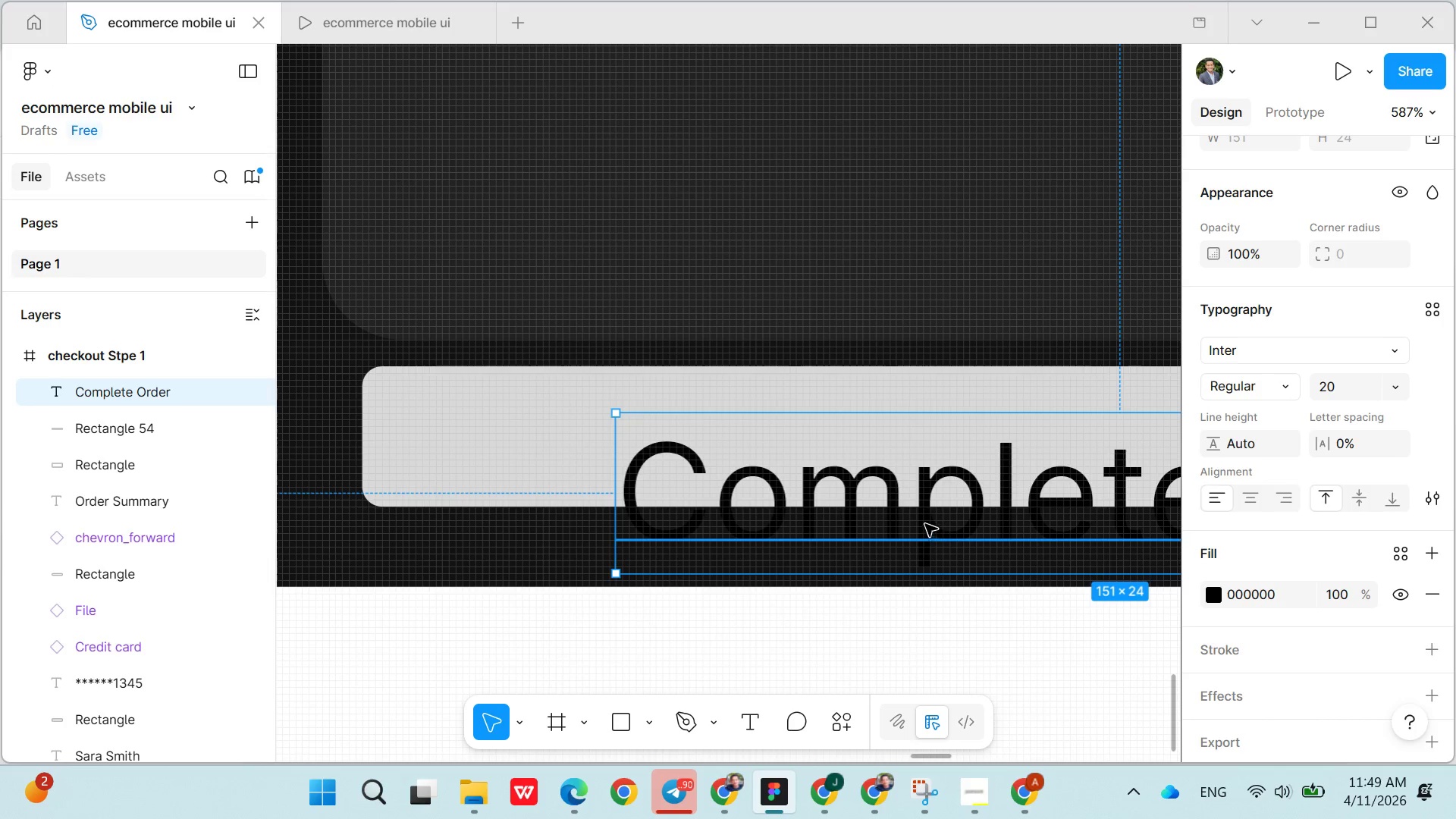 
left_click([924, 523])
 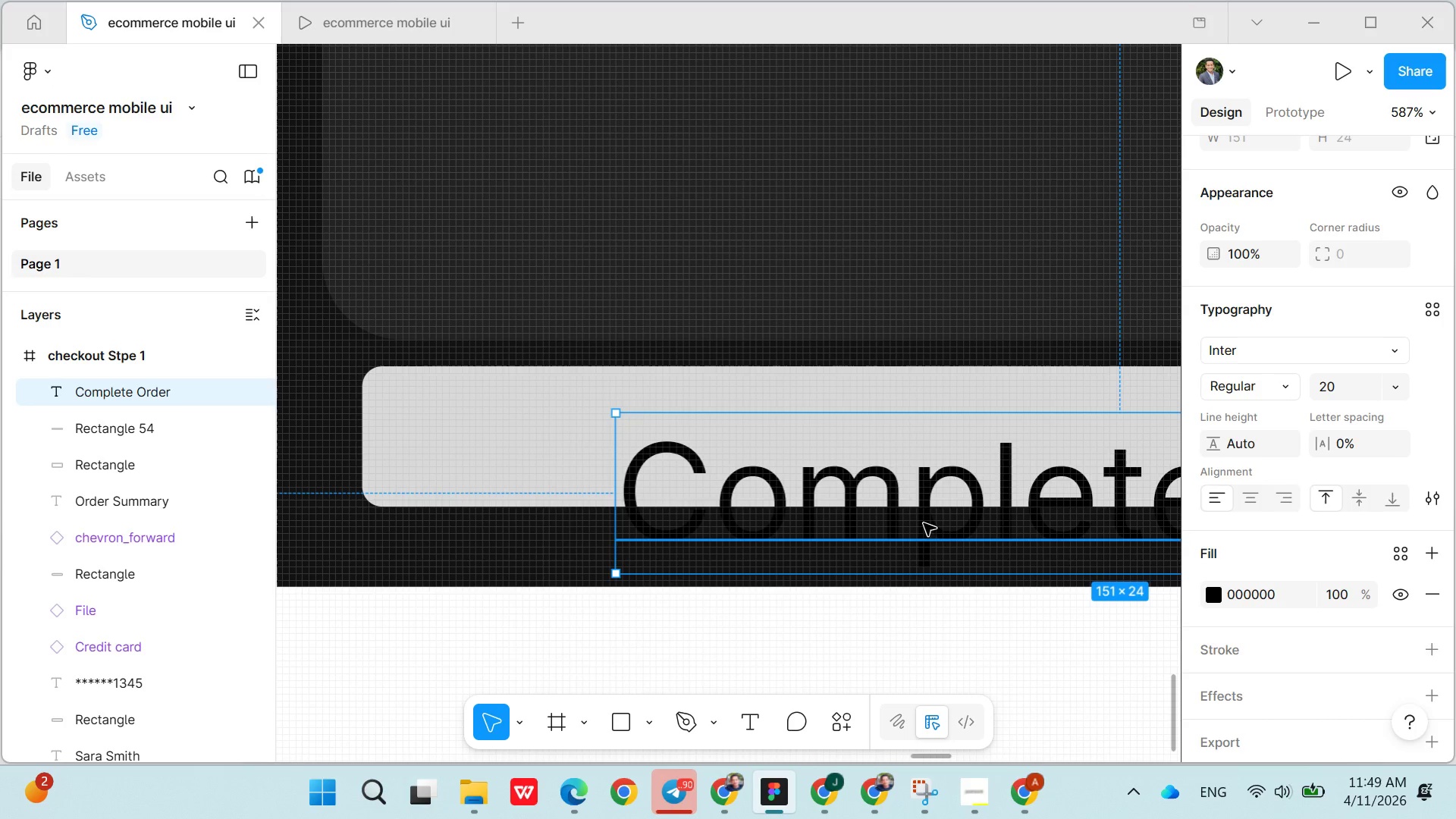 
left_click_drag(start_coordinate=[924, 523], to_coordinate=[696, 465])
 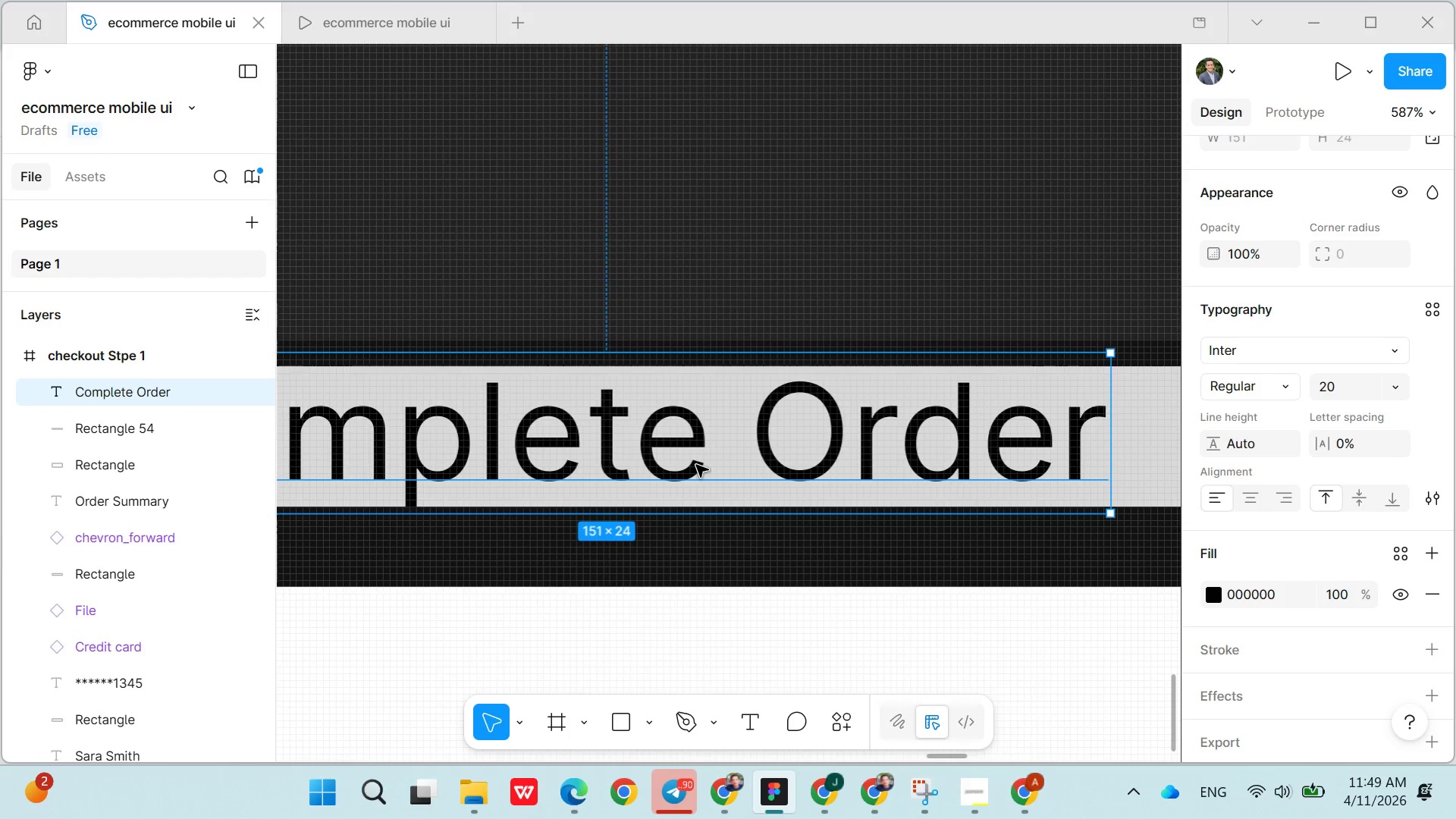 
left_click_drag(start_coordinate=[671, 451], to_coordinate=[769, 460])
 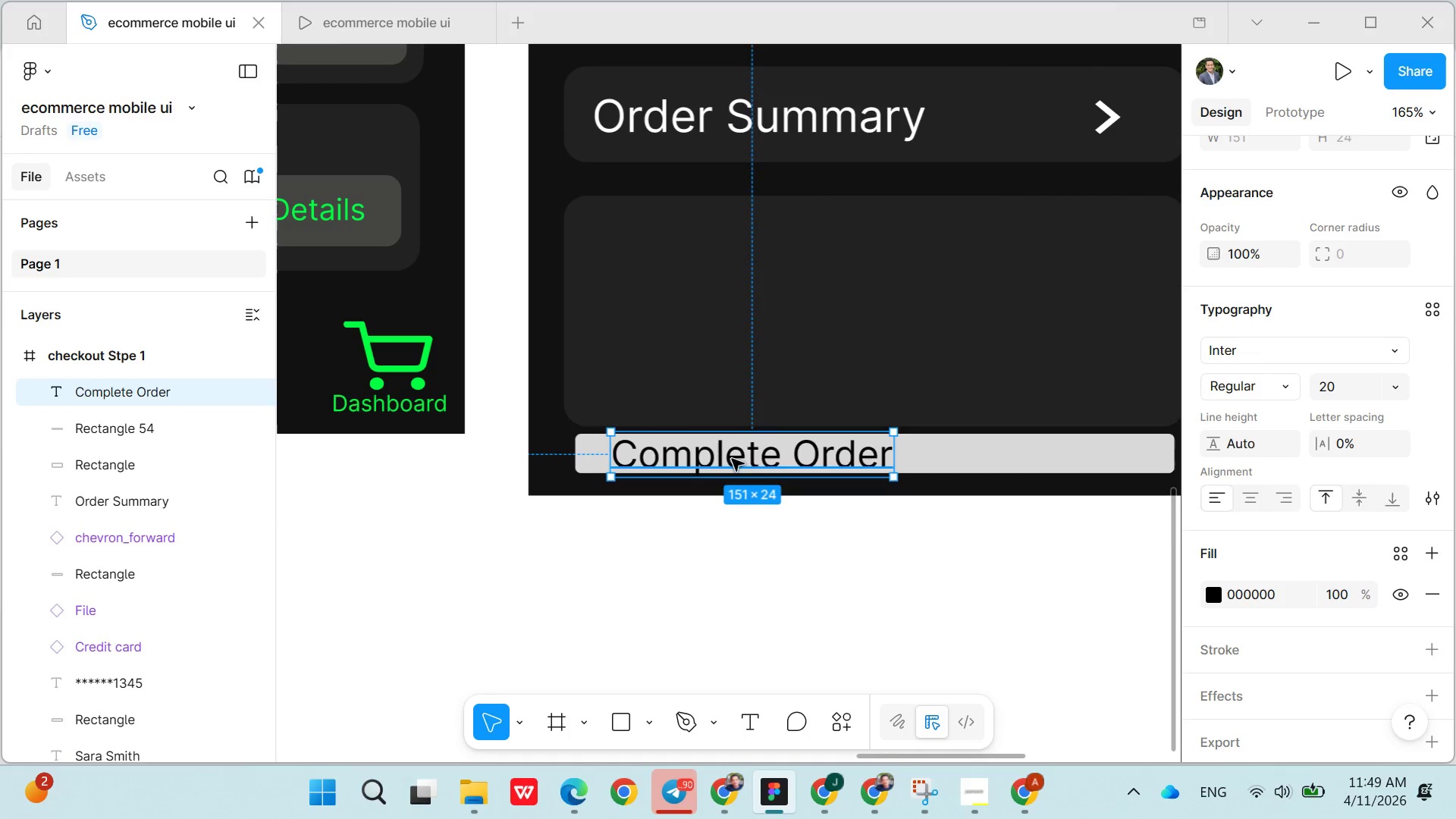 
left_click_drag(start_coordinate=[740, 452], to_coordinate=[853, 450])
 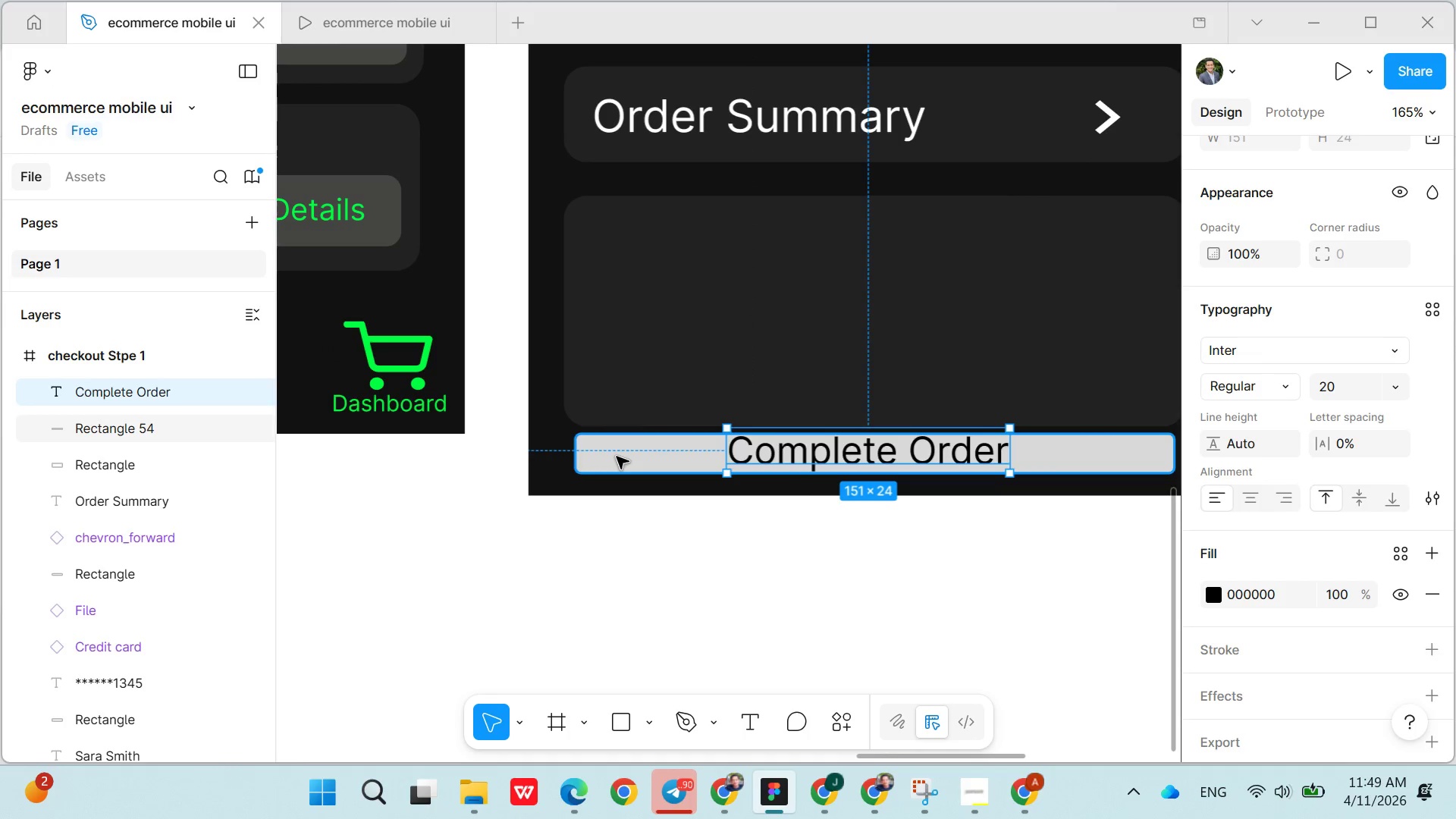 
left_click([617, 457])
 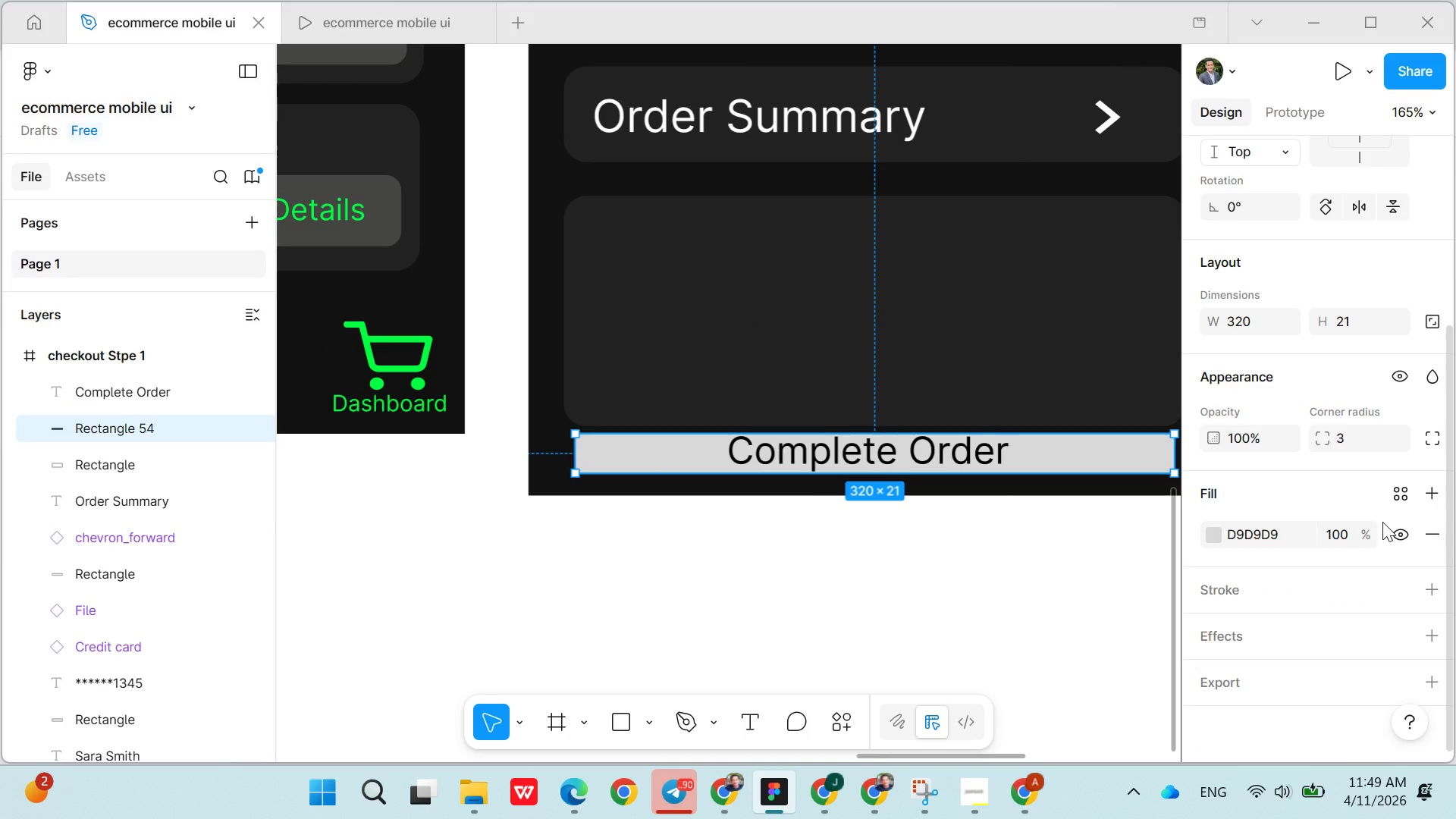 
double_click([1279, 532])
 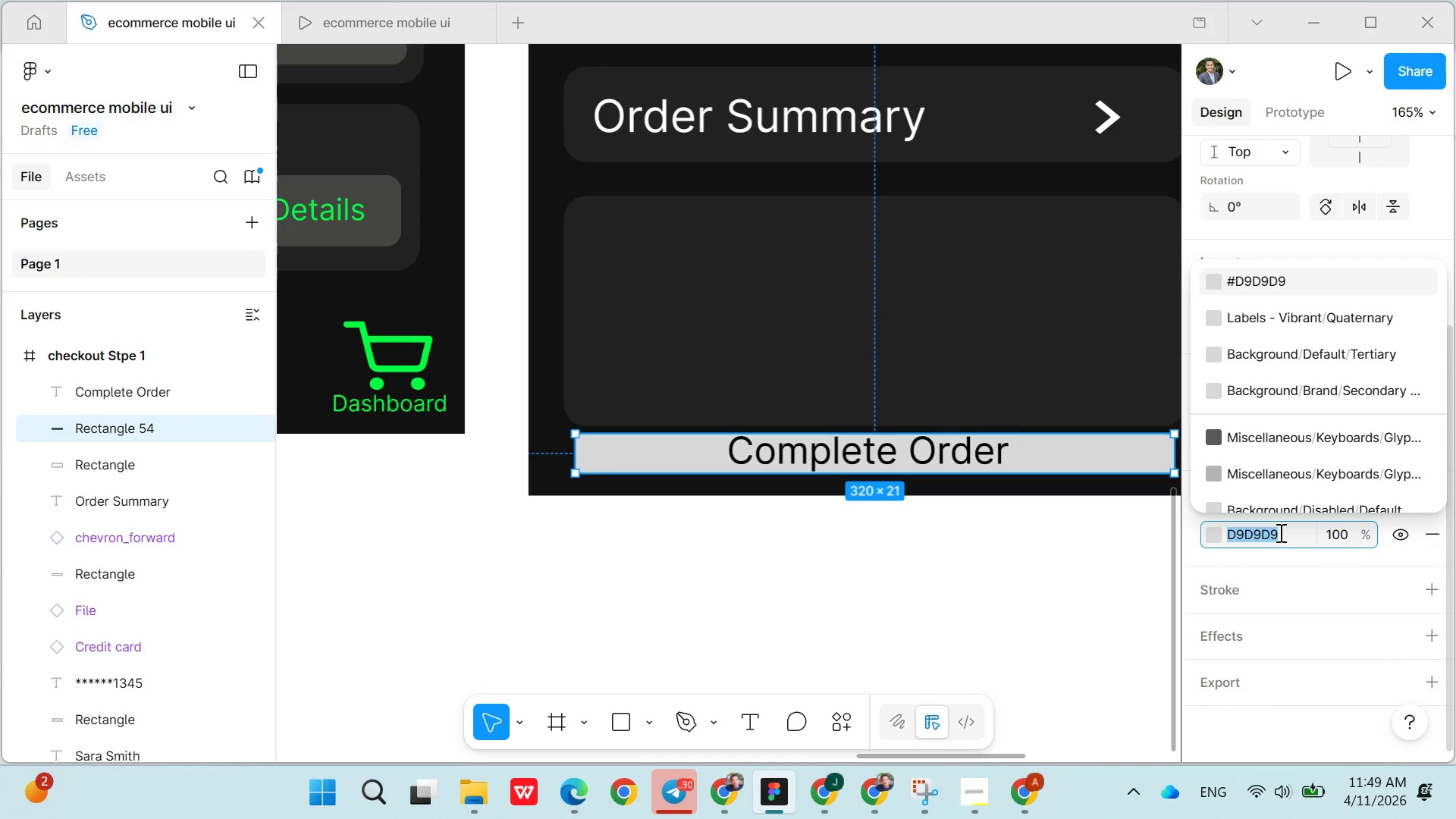 
triple_click([1279, 532])
 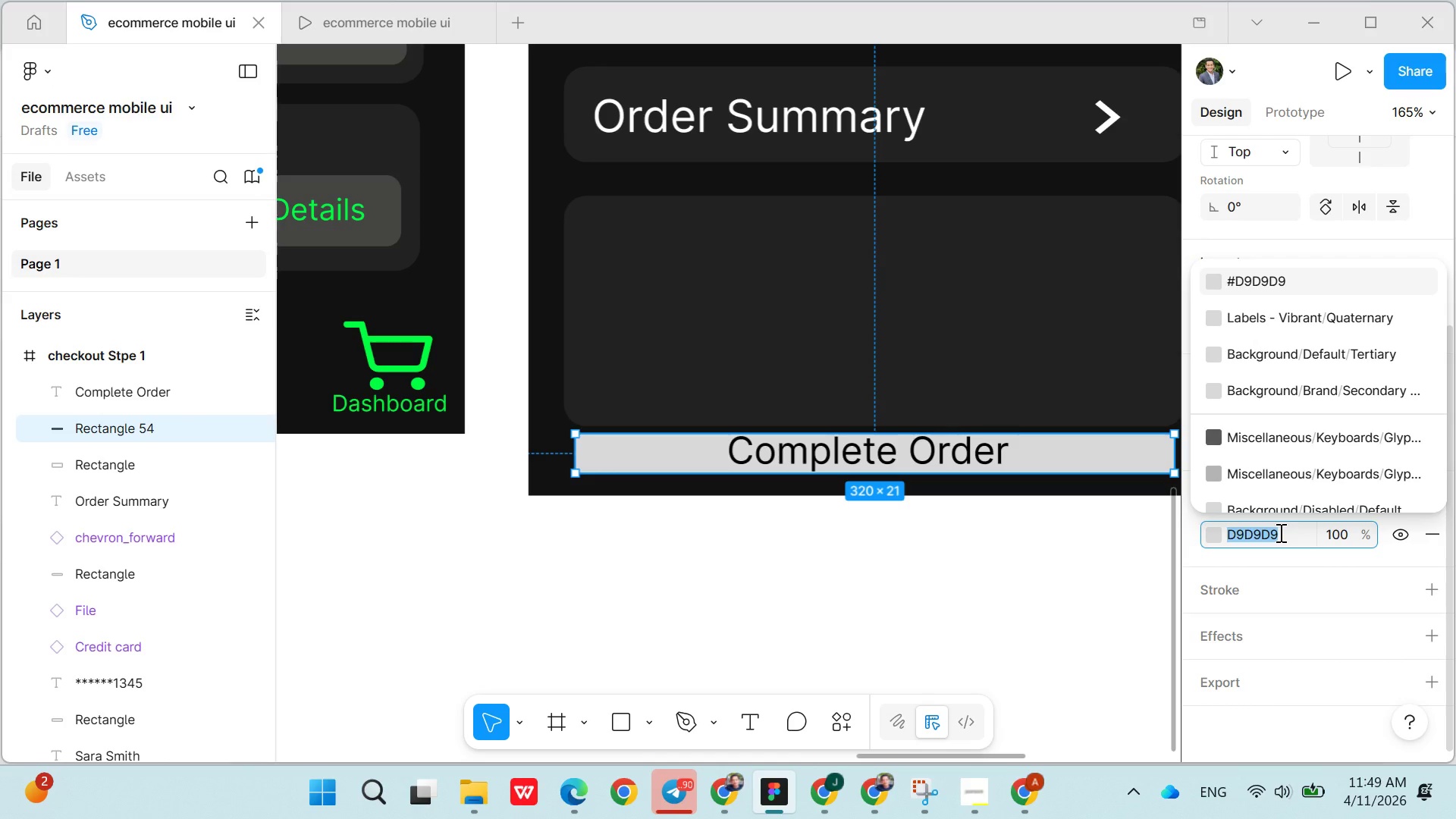 
key(Meta+V)
 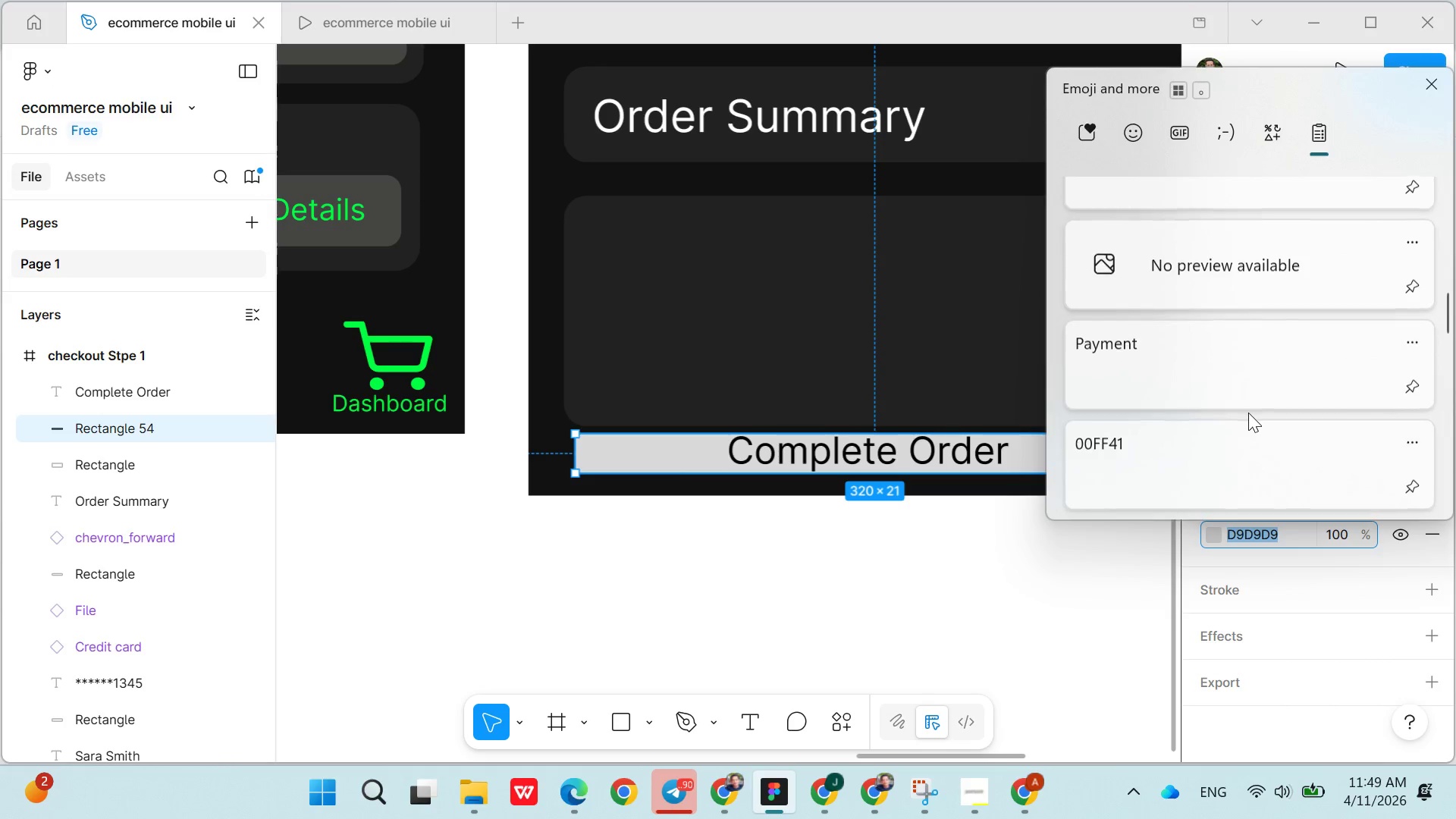 
left_click([1170, 326])
 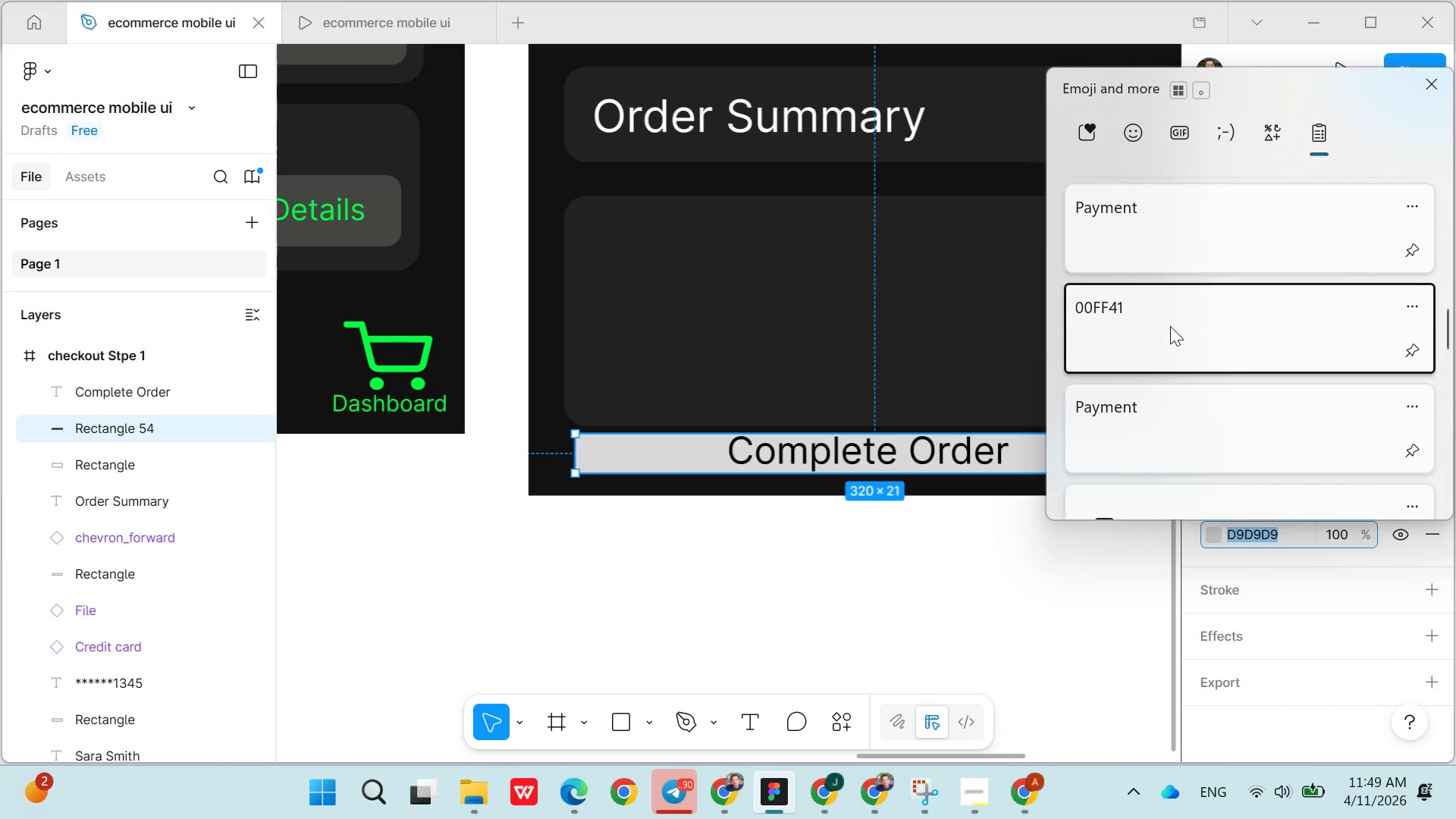 
key(Control+ControlLeft)
 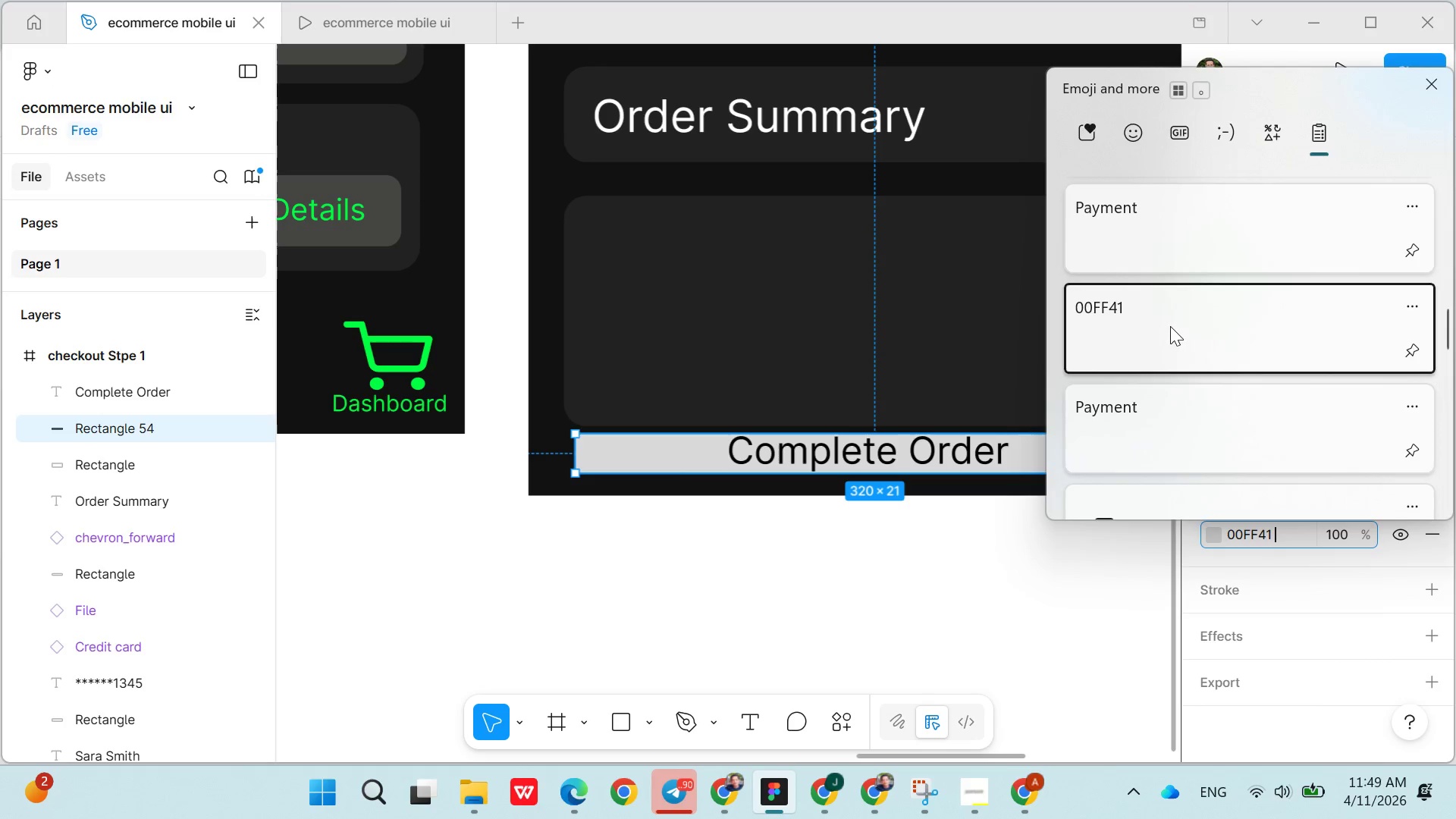 
key(Enter)
 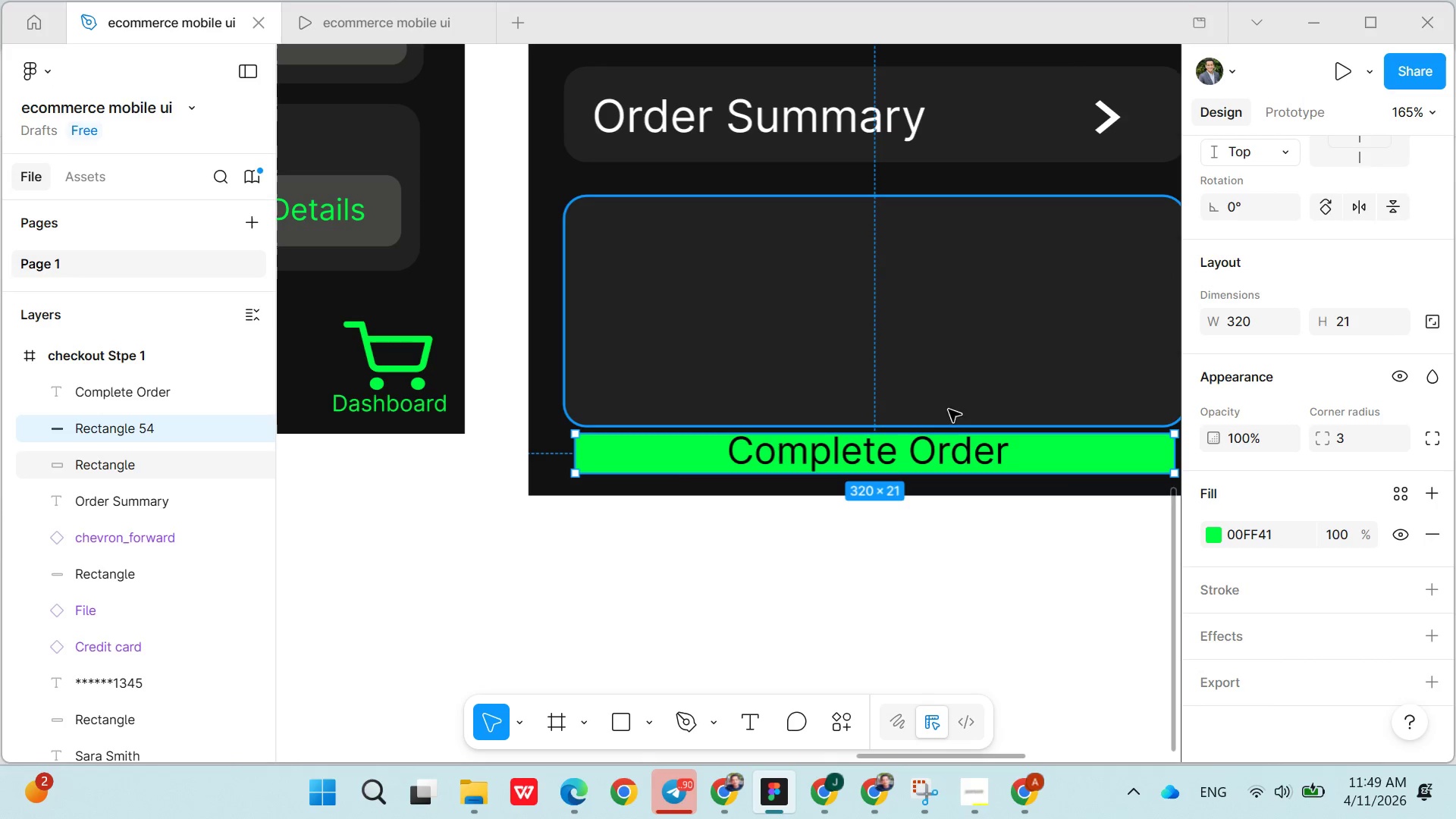 
left_click([949, 392])
 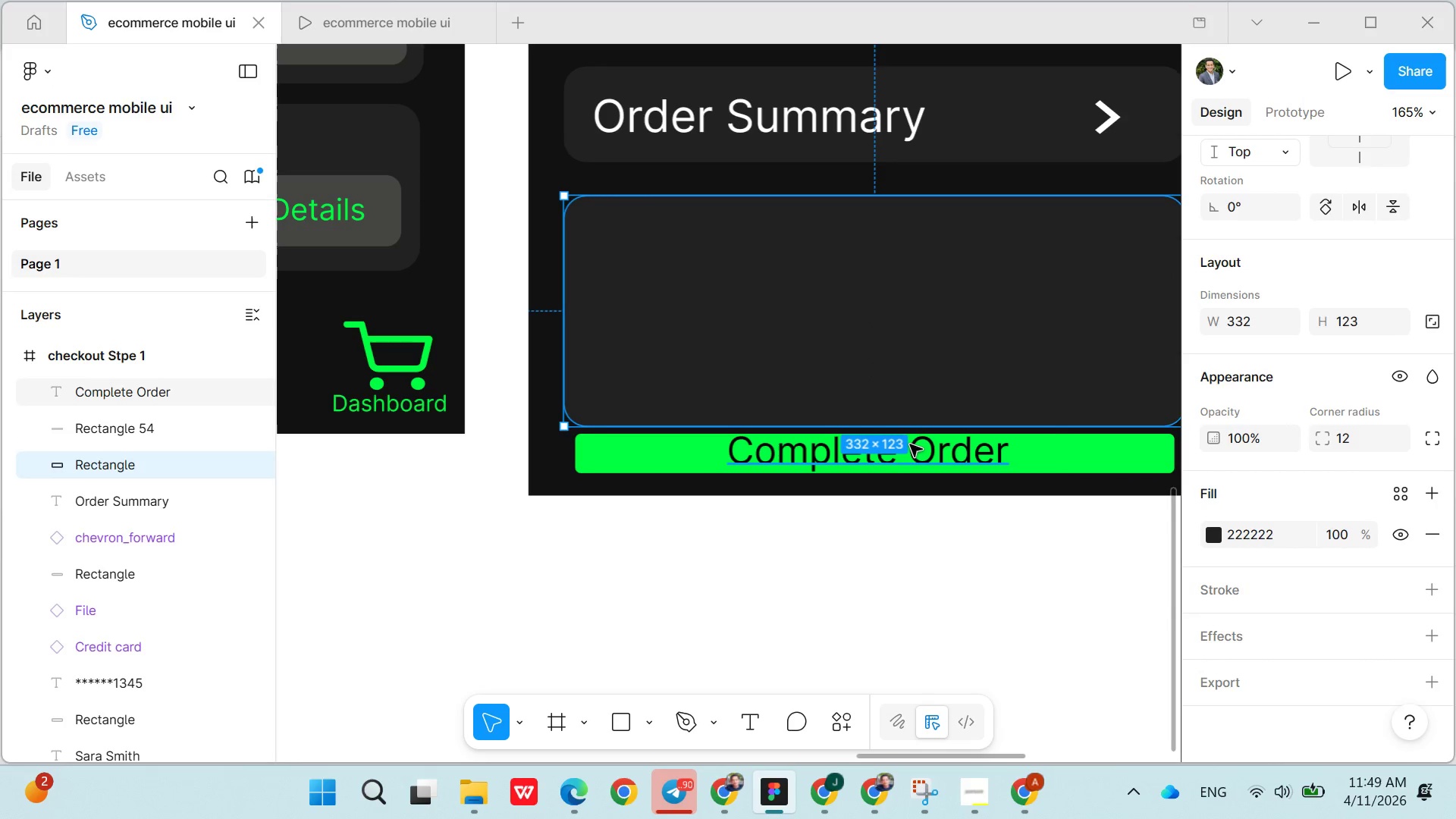 
double_click([910, 444])
 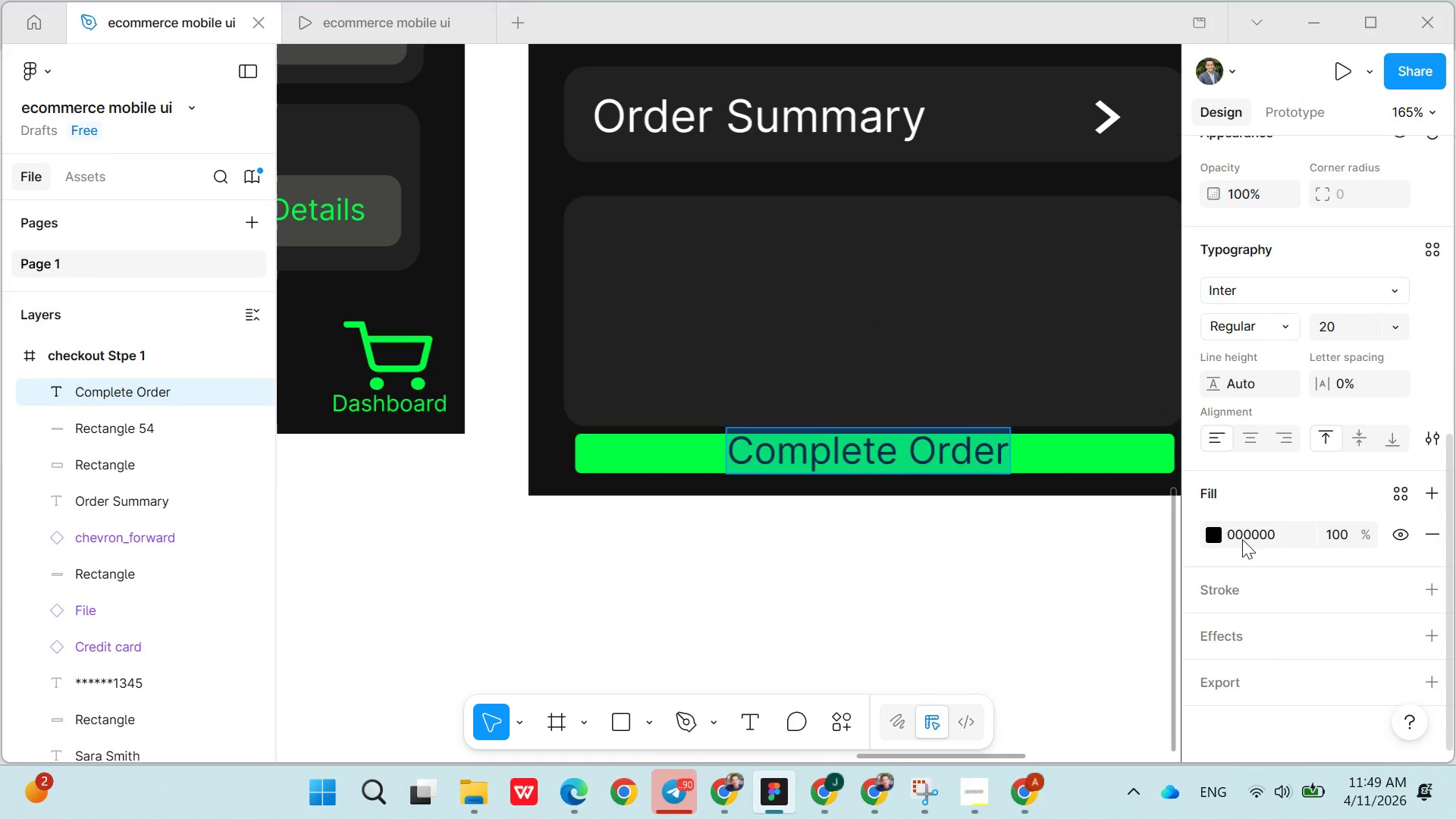 
double_click([1244, 531])
 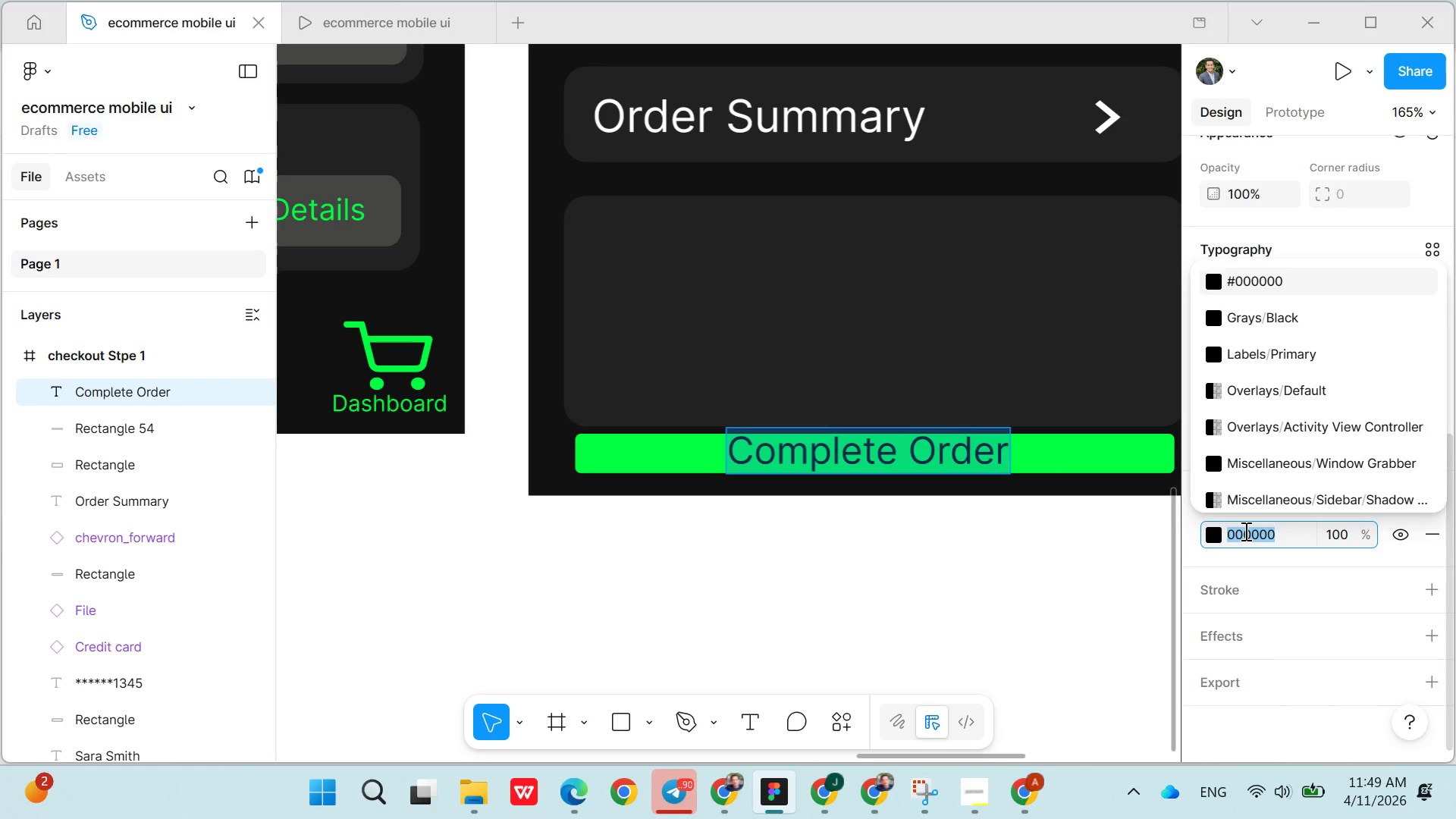 
type(fff)
 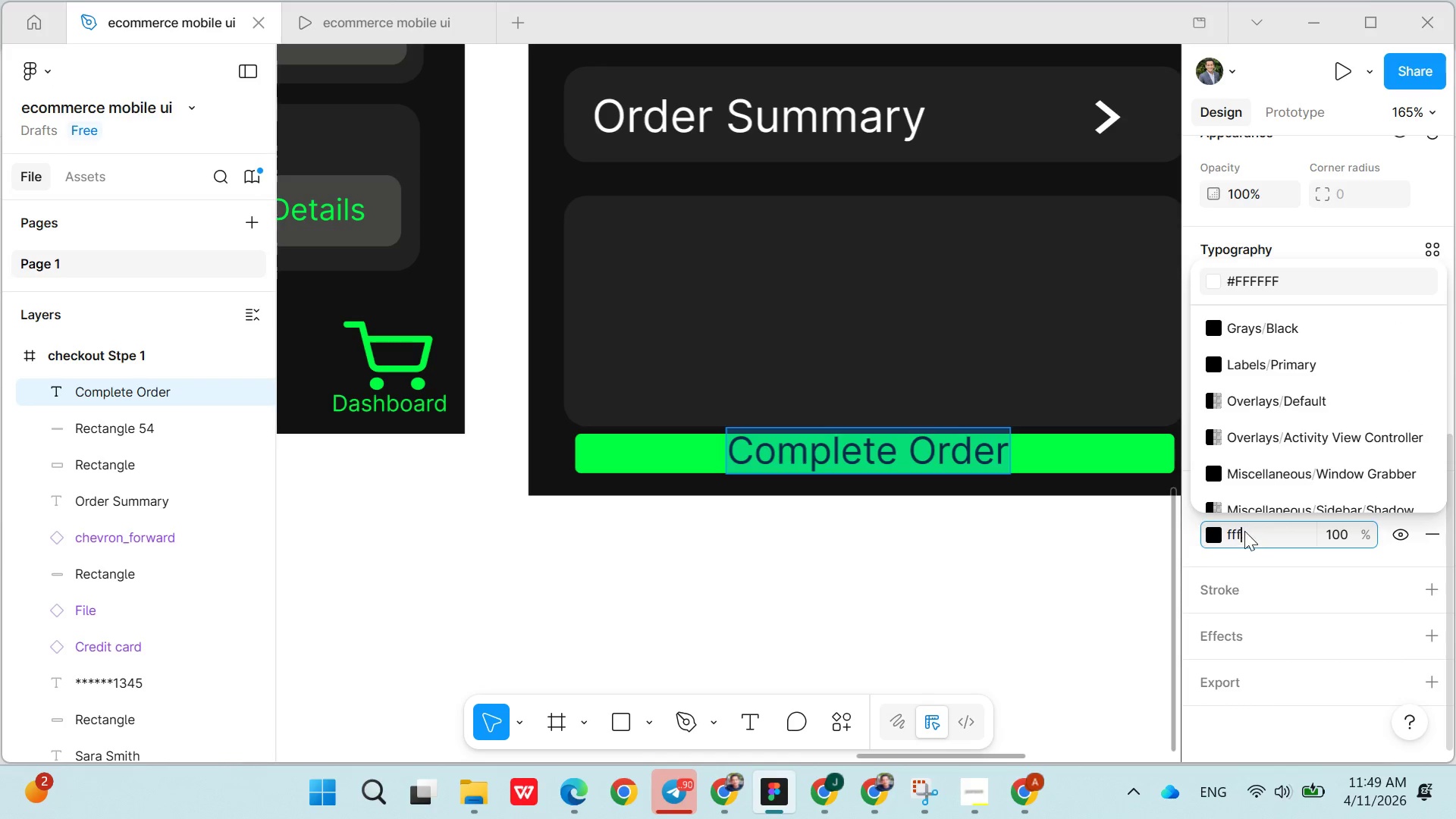 
key(Enter)
 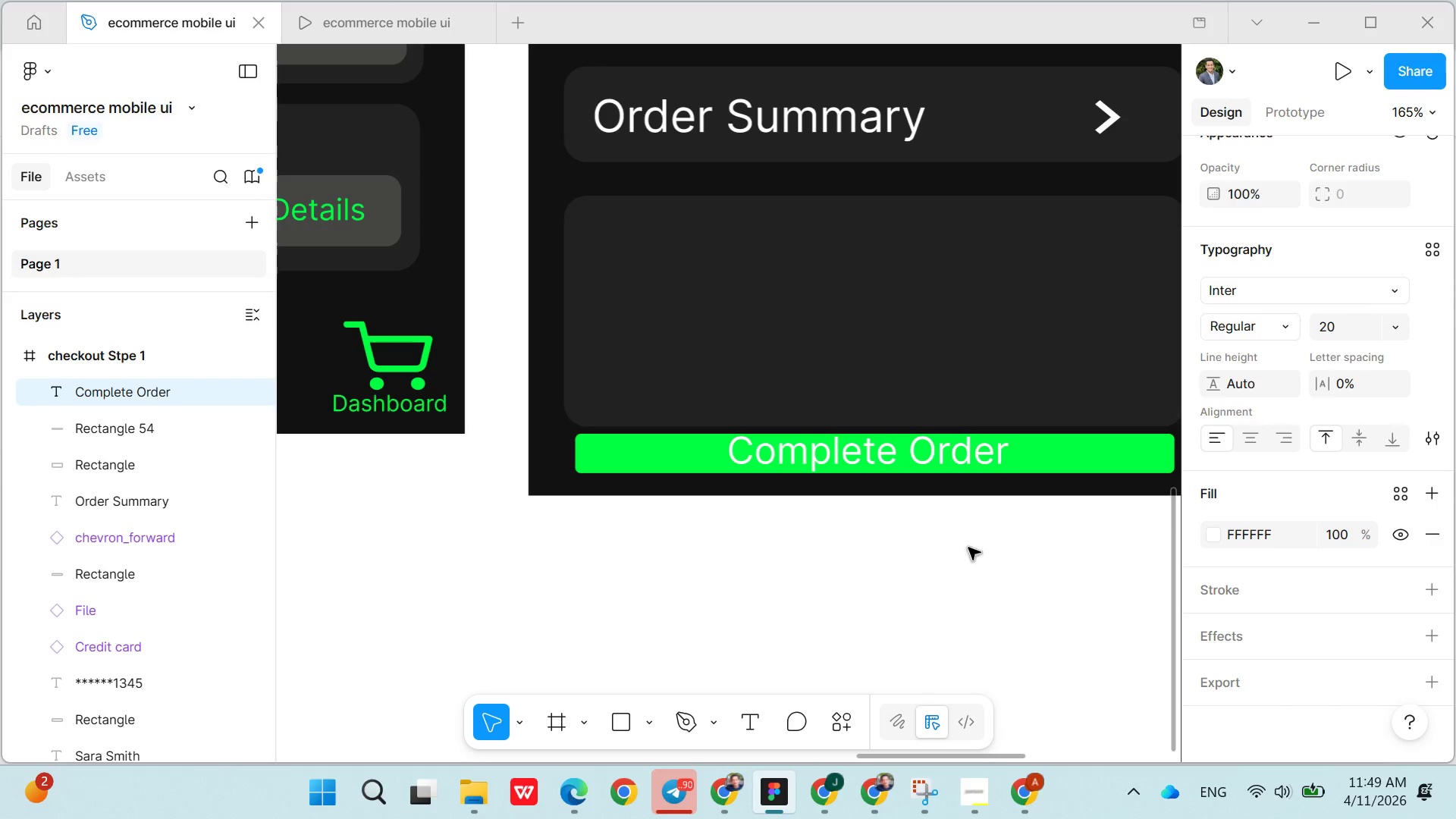 
left_click([938, 544])
 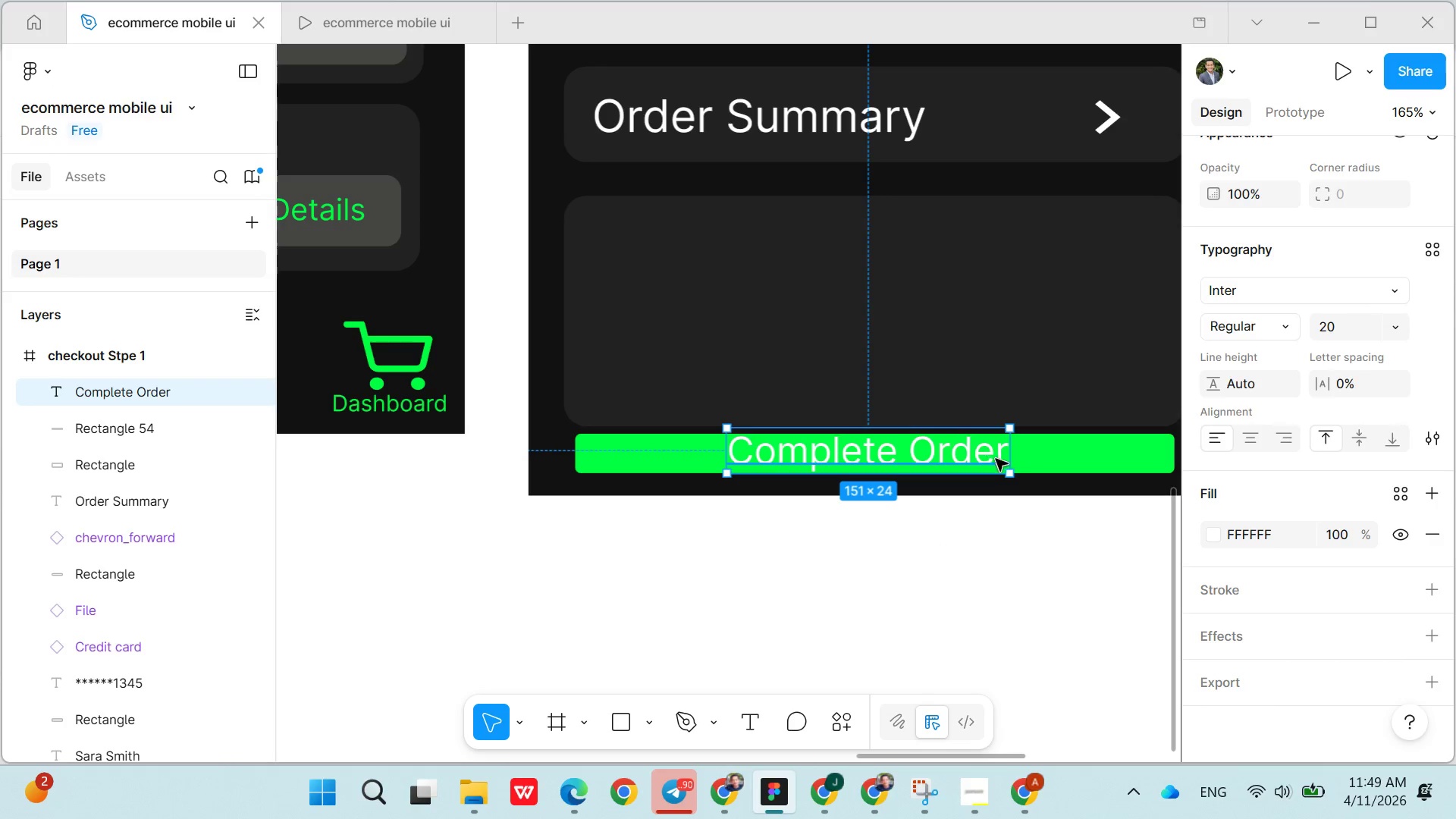 
left_click([1029, 457])
 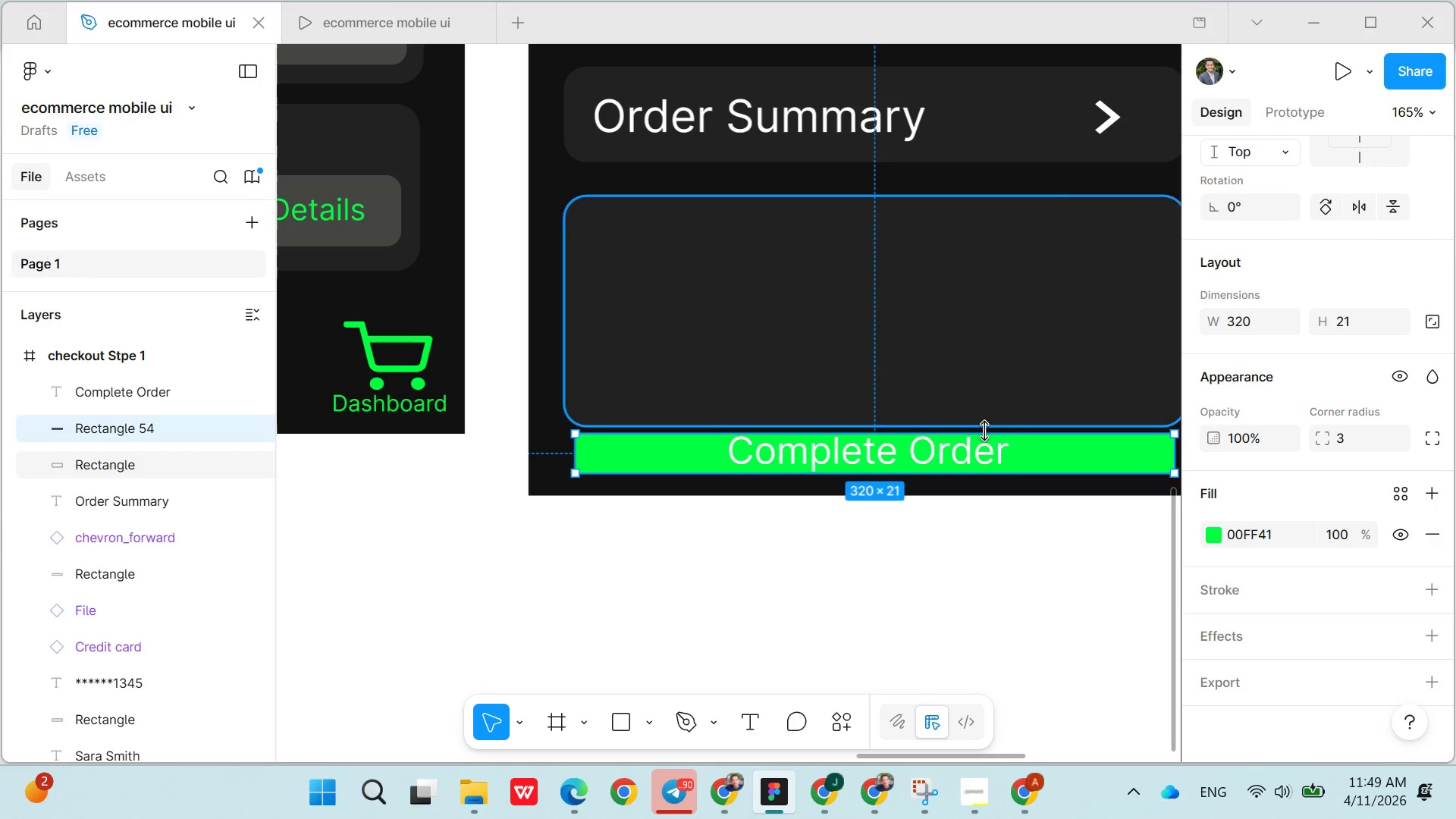 
left_click_drag(start_coordinate=[987, 438], to_coordinate=[987, 433])
 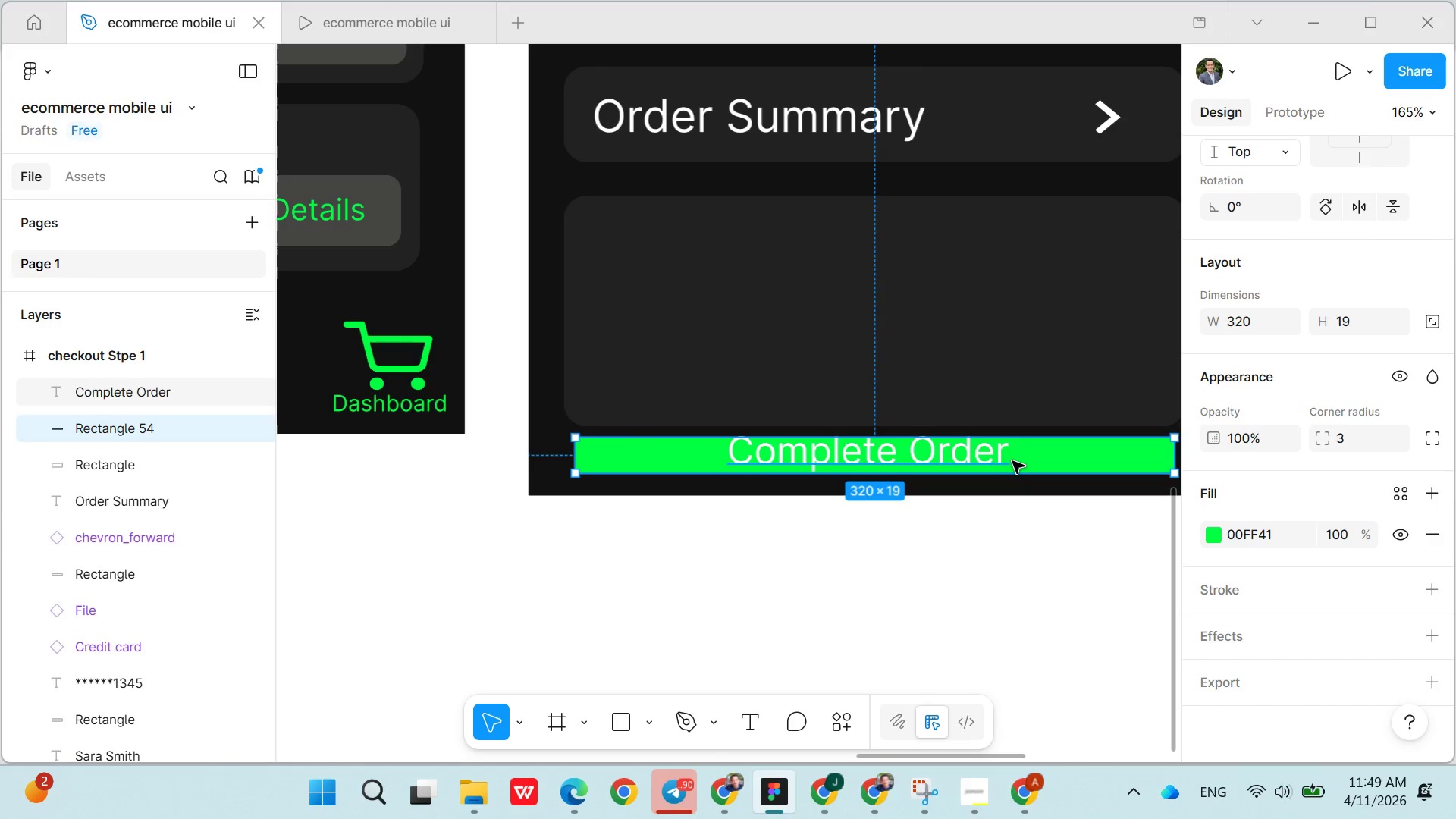 
left_click([1014, 463])
 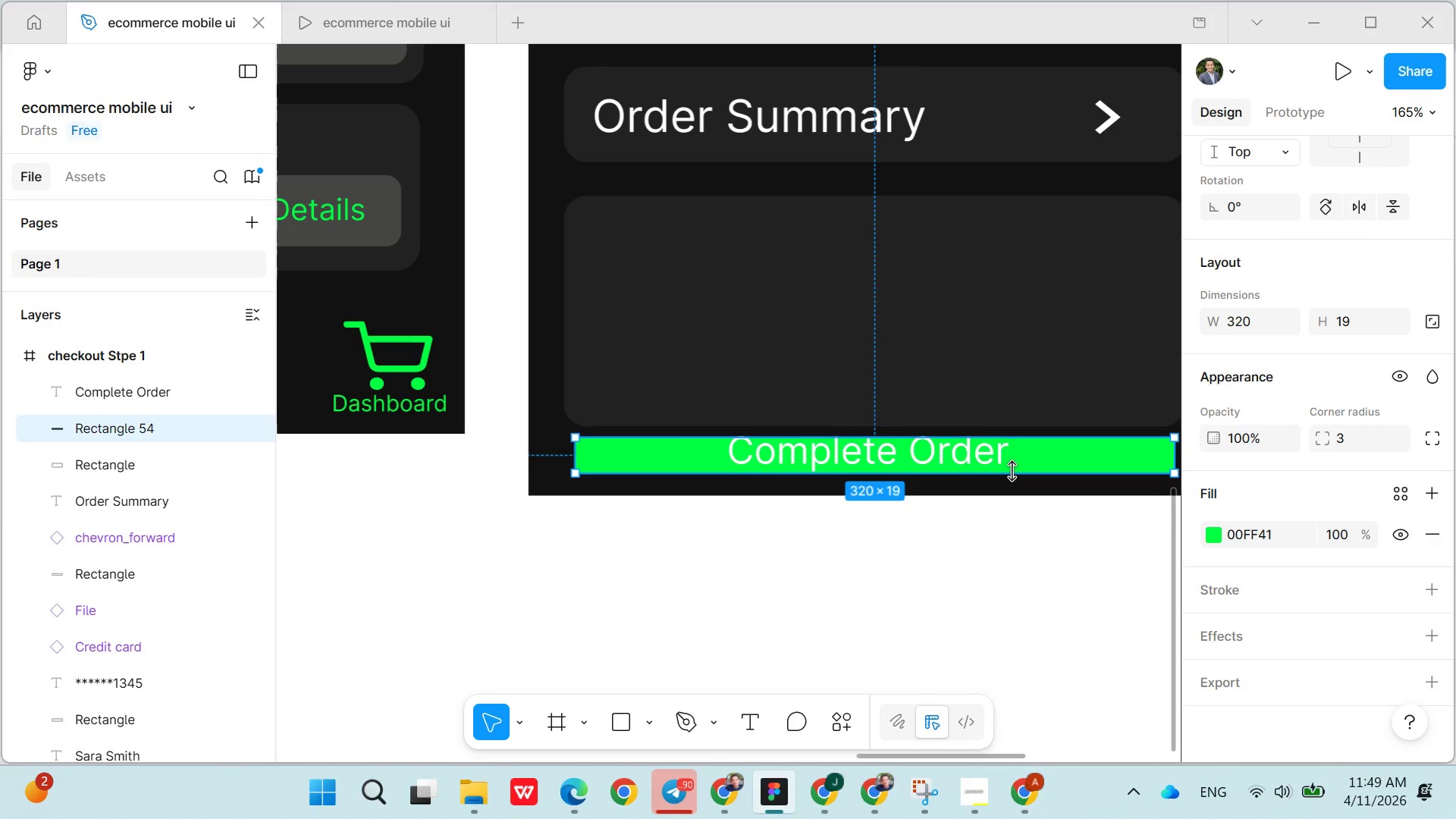 
left_click_drag(start_coordinate=[1012, 471], to_coordinate=[1011, 485])
 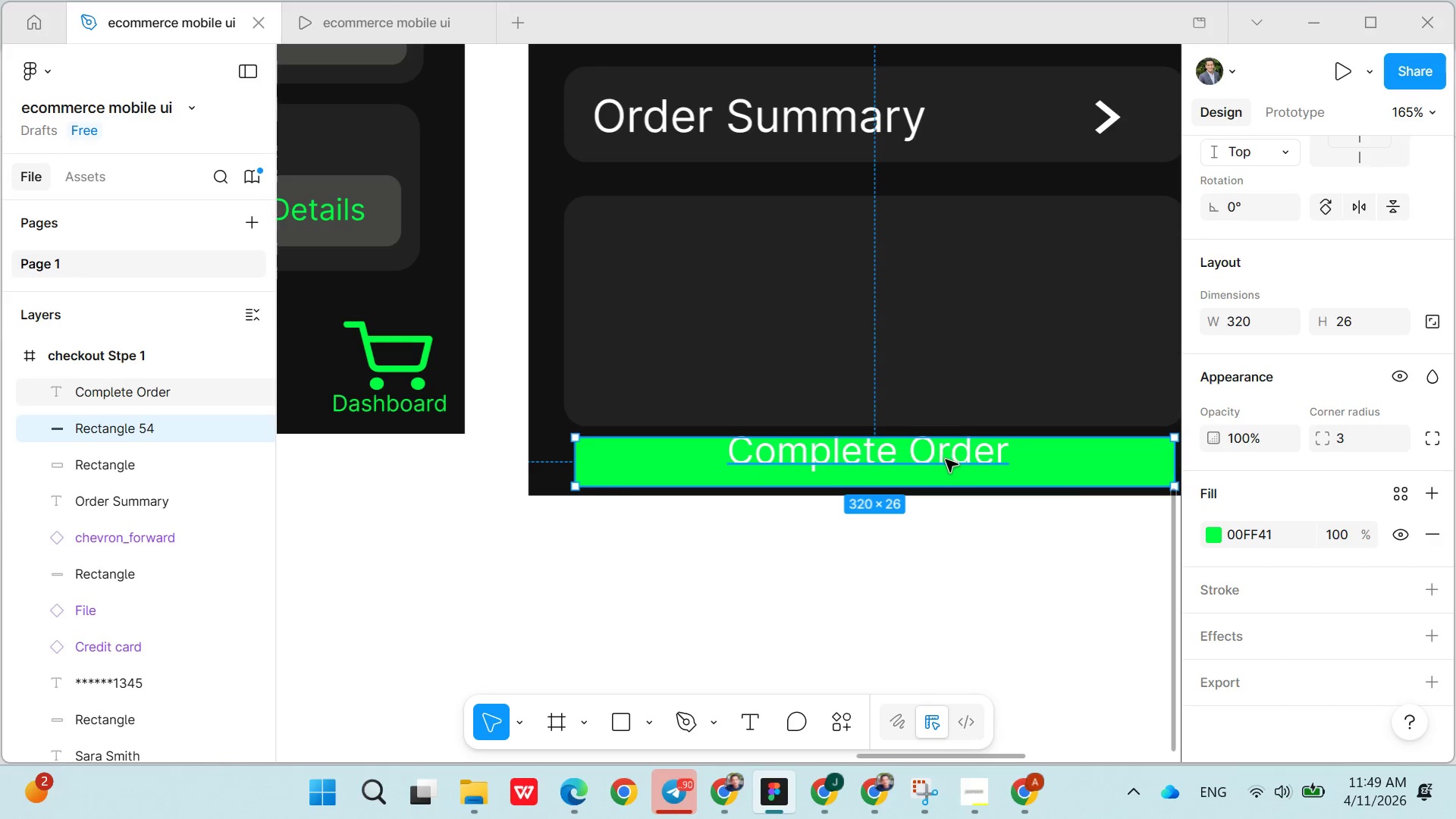 
left_click([946, 460])
 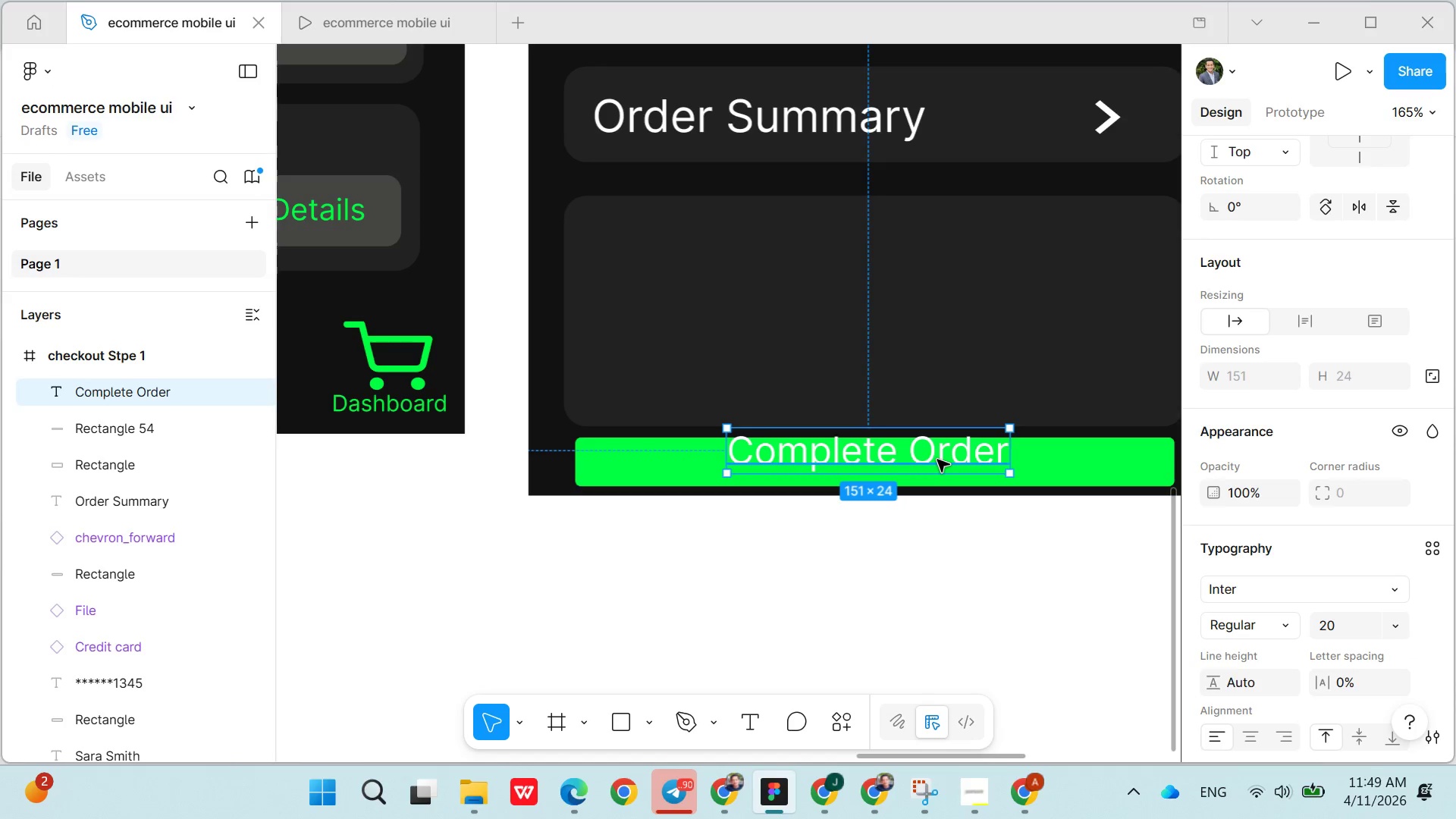 
left_click_drag(start_coordinate=[937, 460], to_coordinate=[934, 471])
 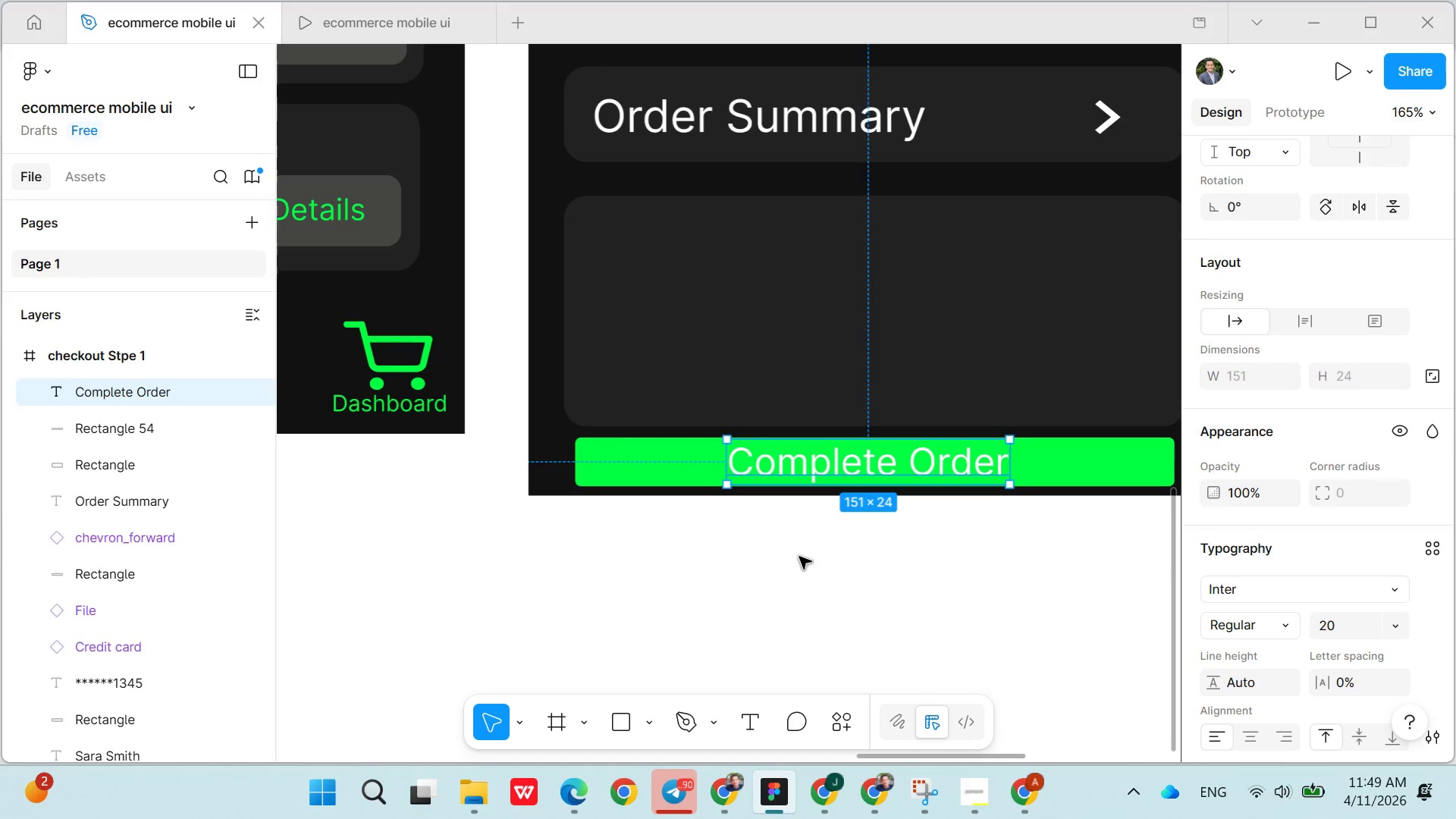 
left_click([799, 557])
 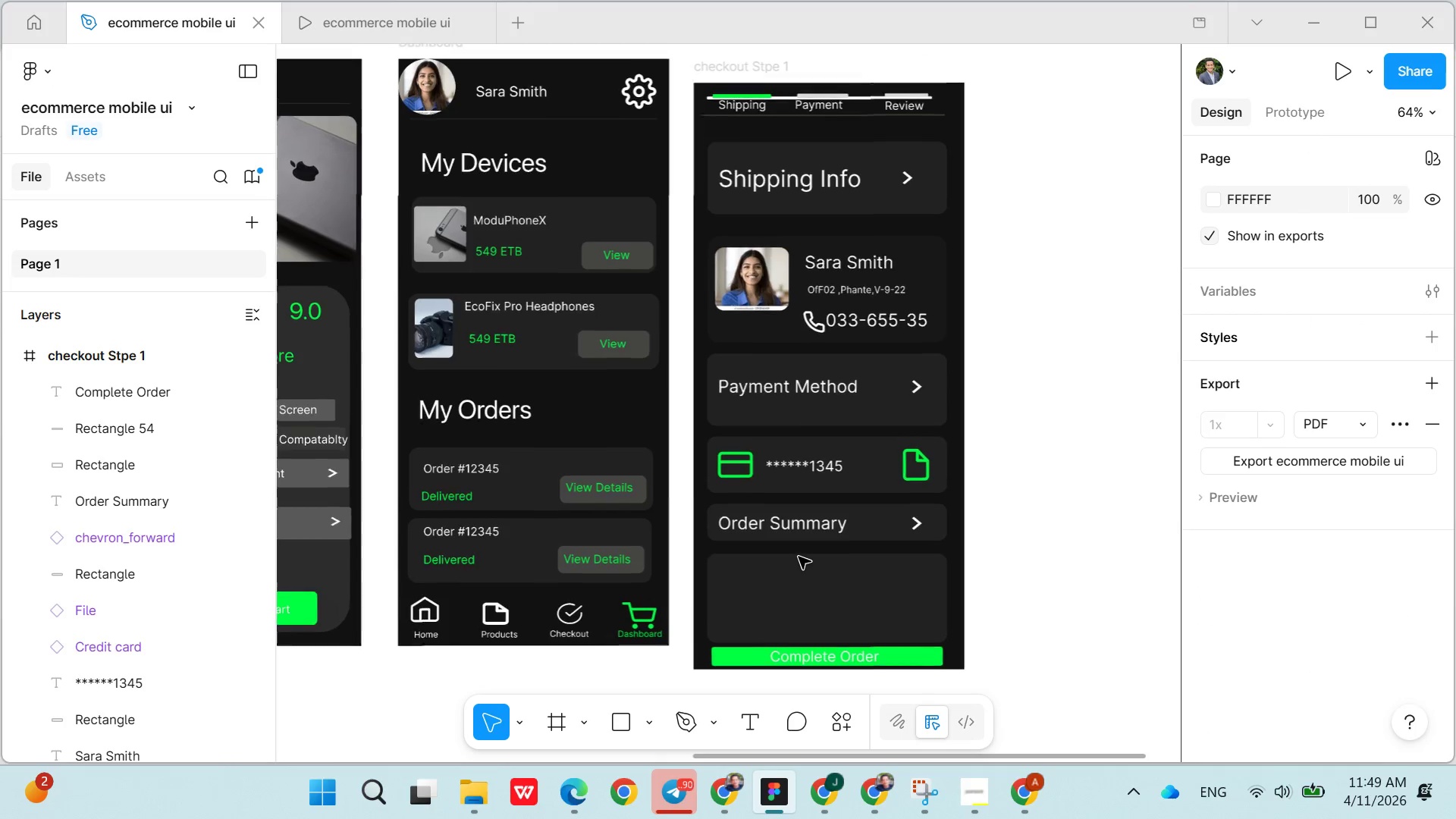 
left_click([962, 802])